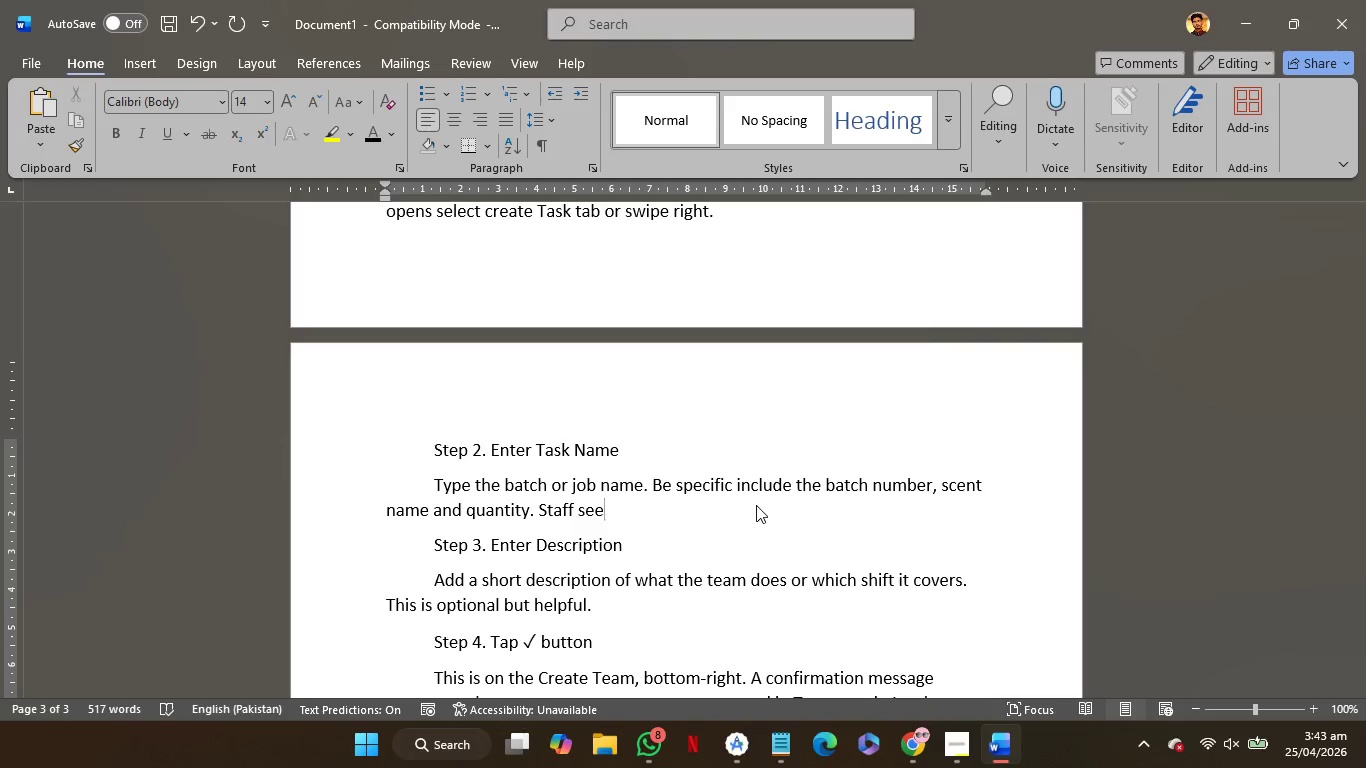 
type( that as main identifier. Example )
 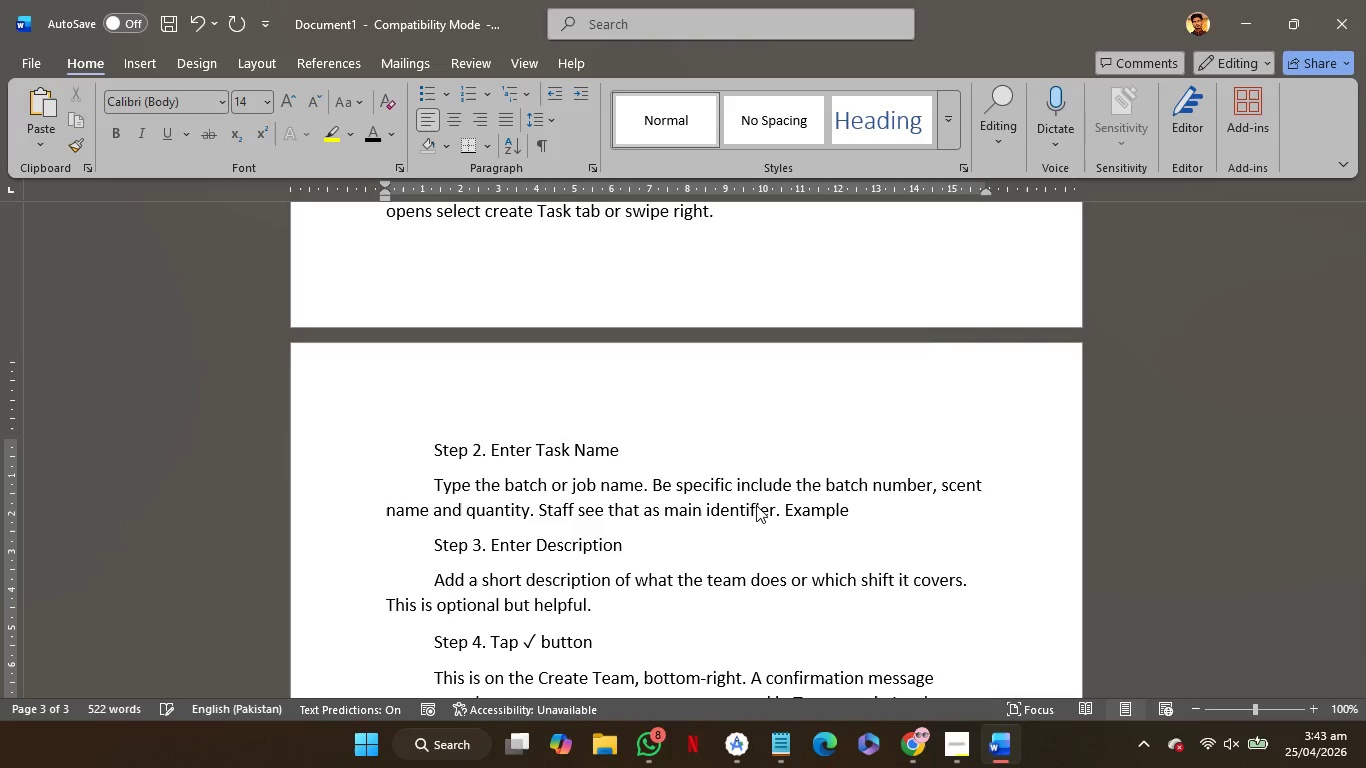 
scroll: coordinate [797, 392], scroll_direction: up, amount: 3.0
 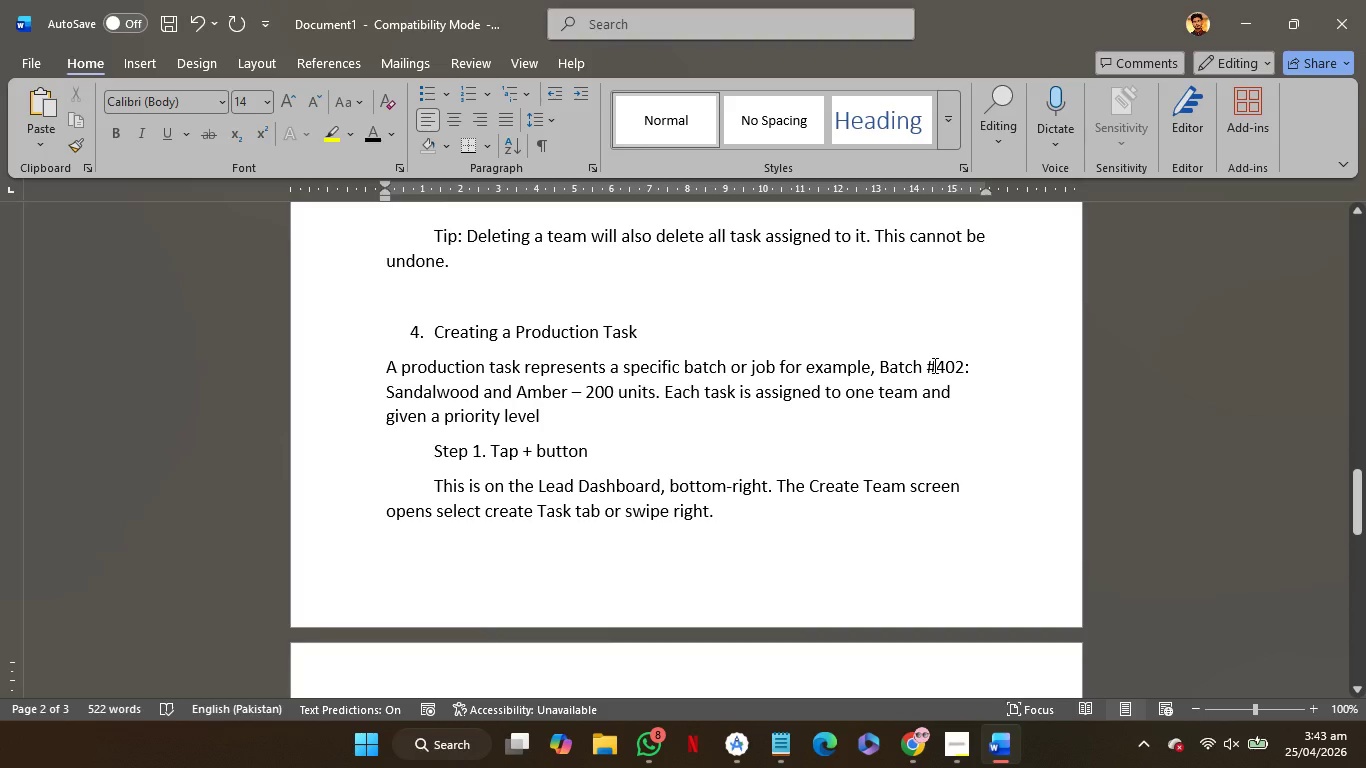 
wait(5.07)
 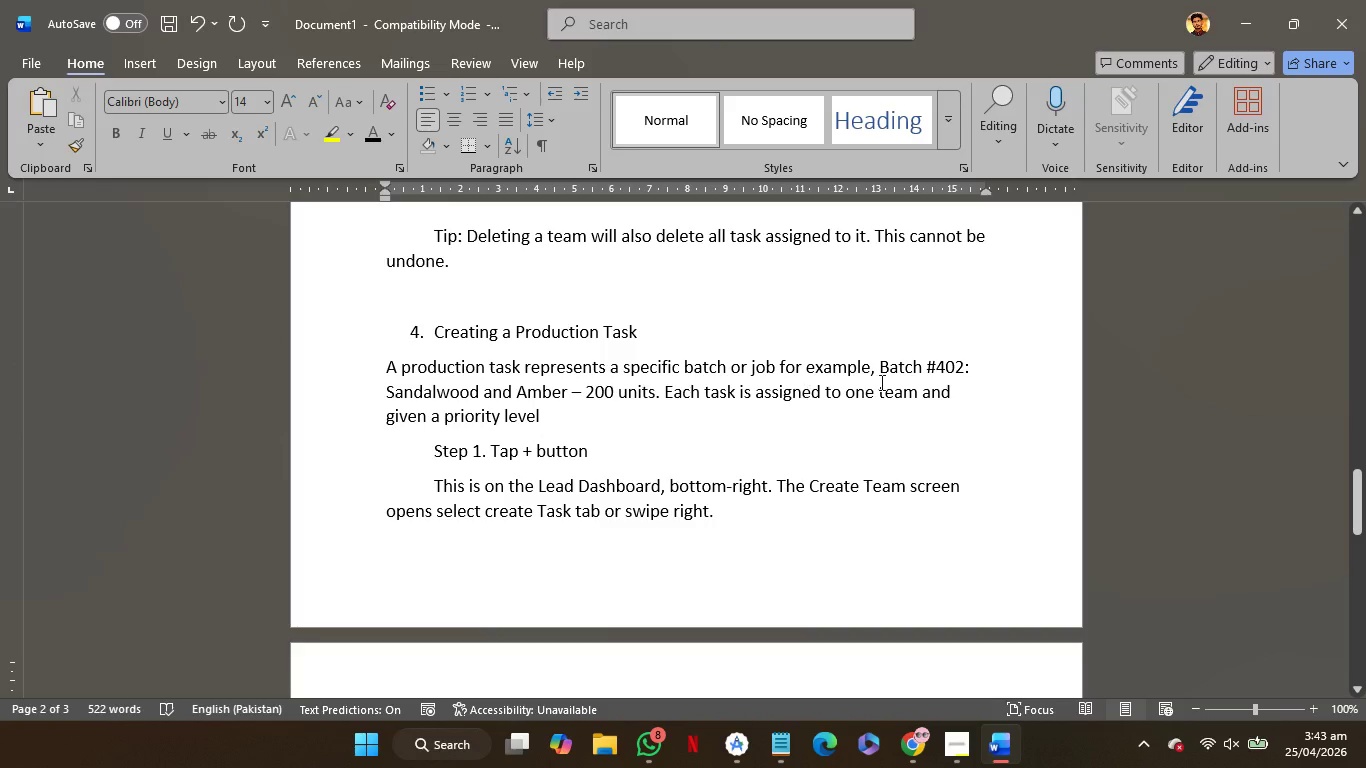 
left_click([896, 362])
 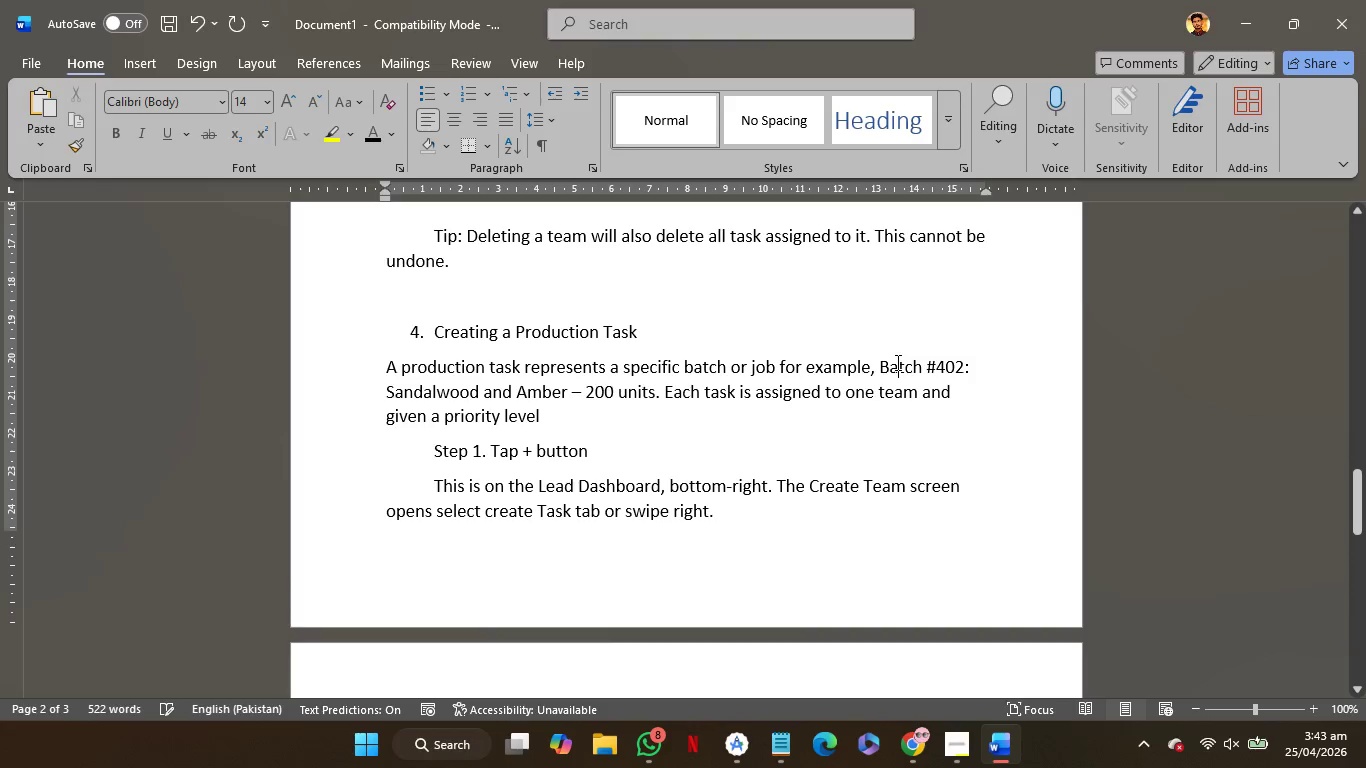 
left_click_drag(start_coordinate=[896, 362], to_coordinate=[638, 388])
 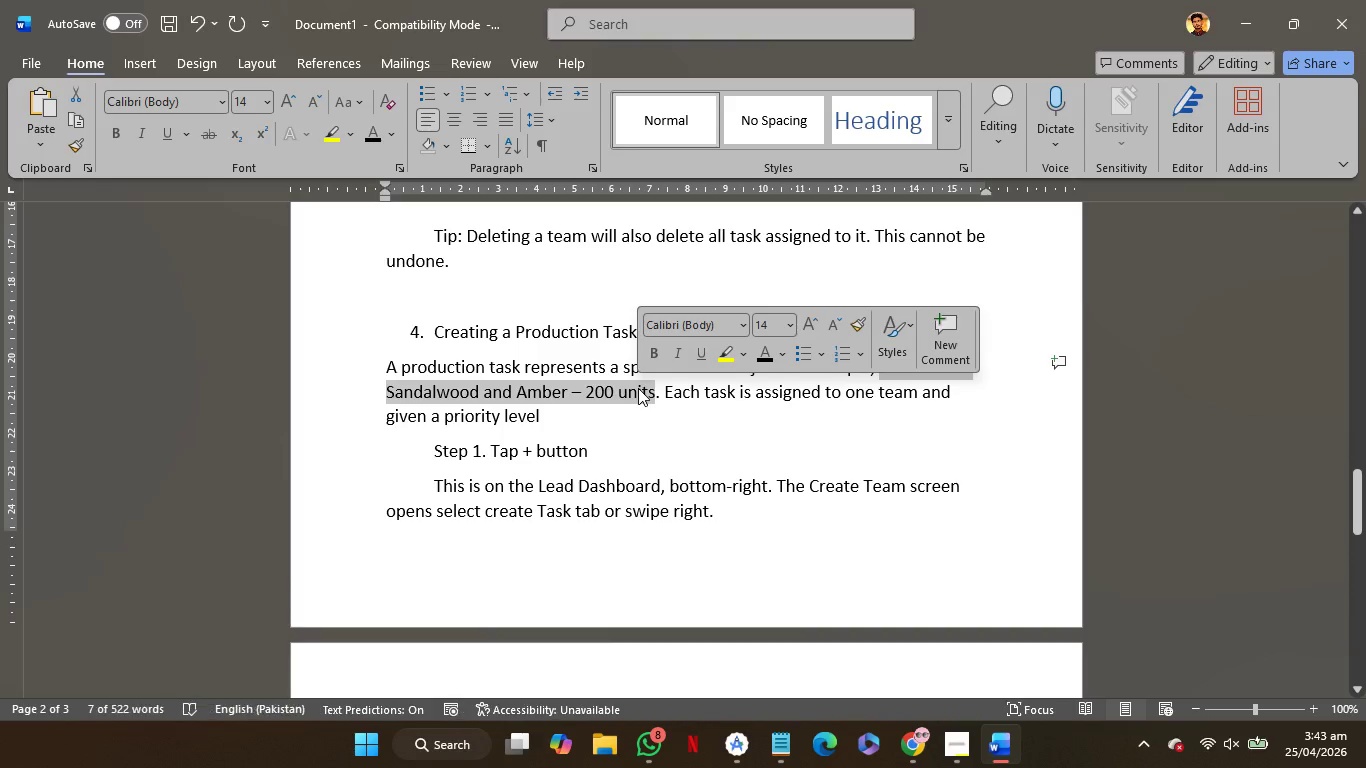 
hold_key(key=ArrowLeft, duration=0.97)
 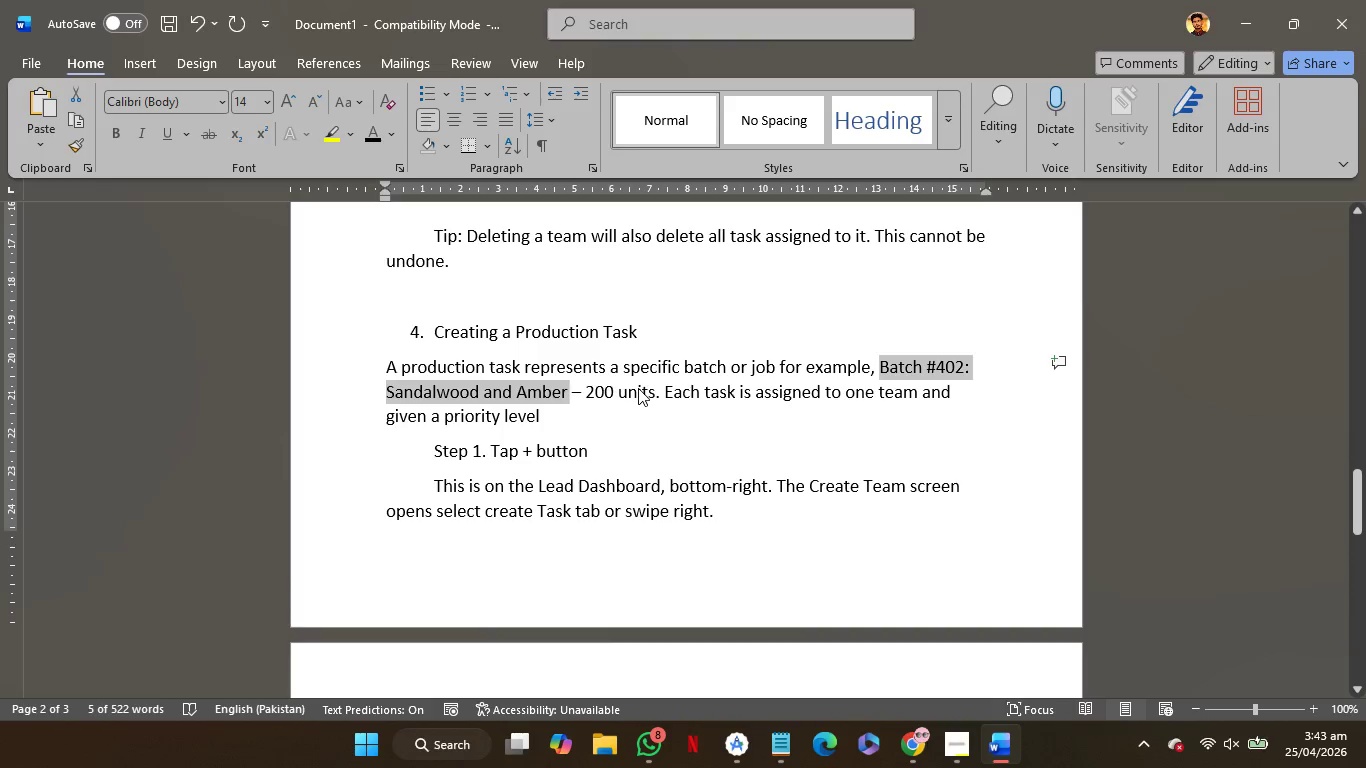 
key(Shift+ArrowLeft)
 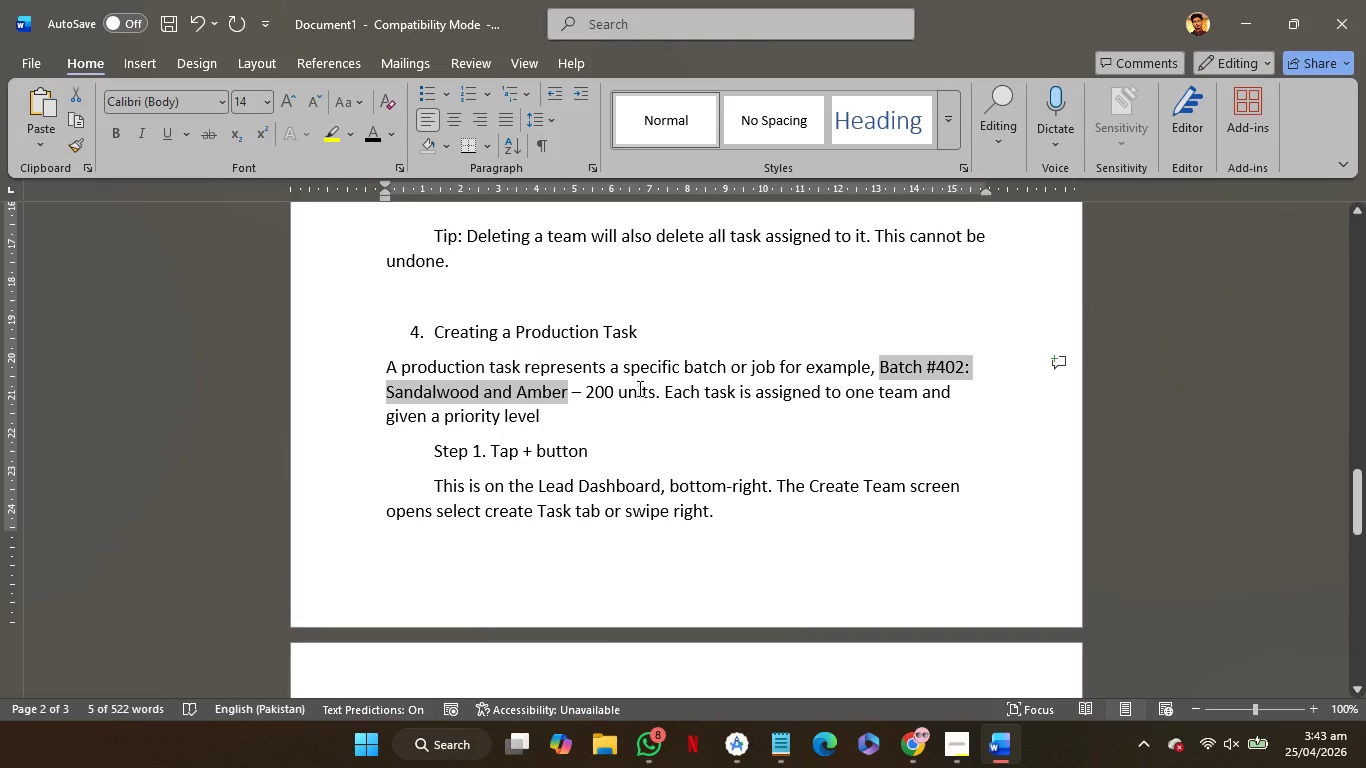 
key(Control+C)
 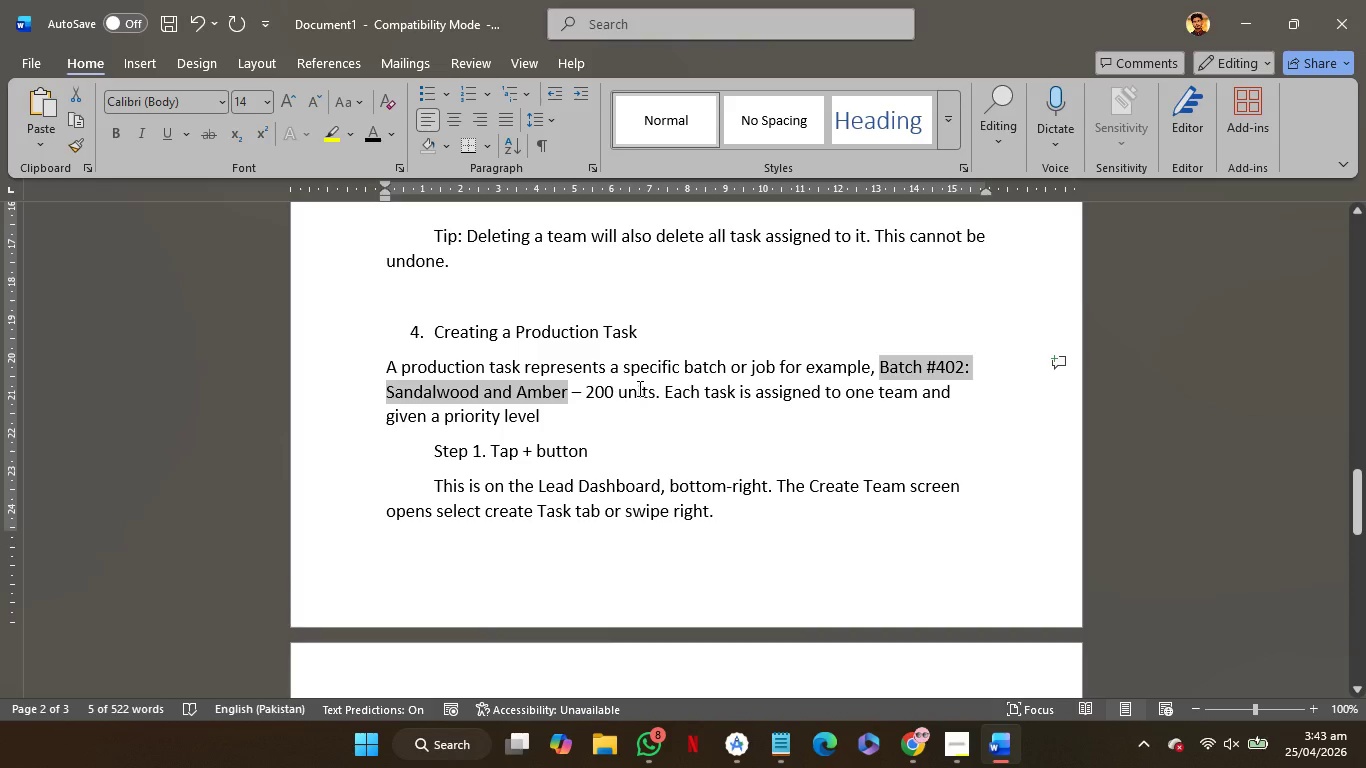 
key(Control+C)
 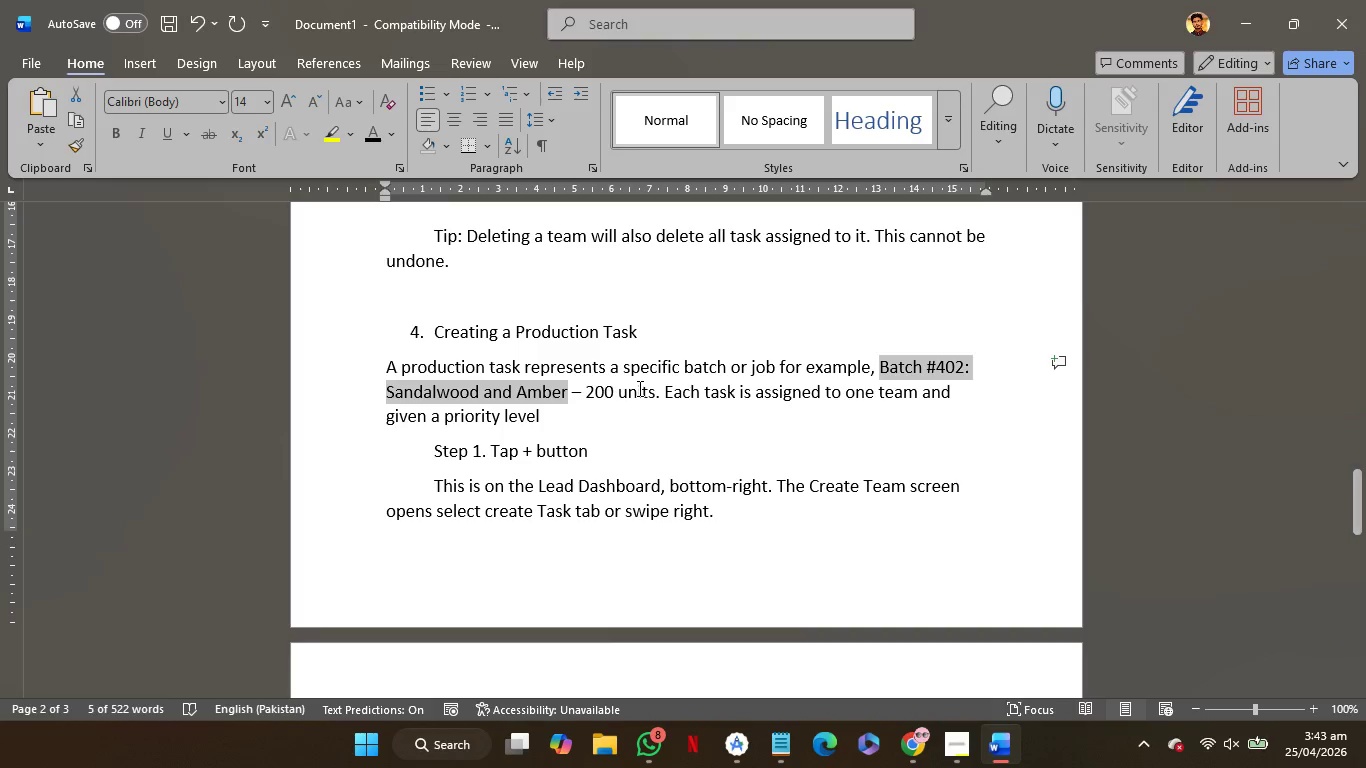 
key(Control+C)
 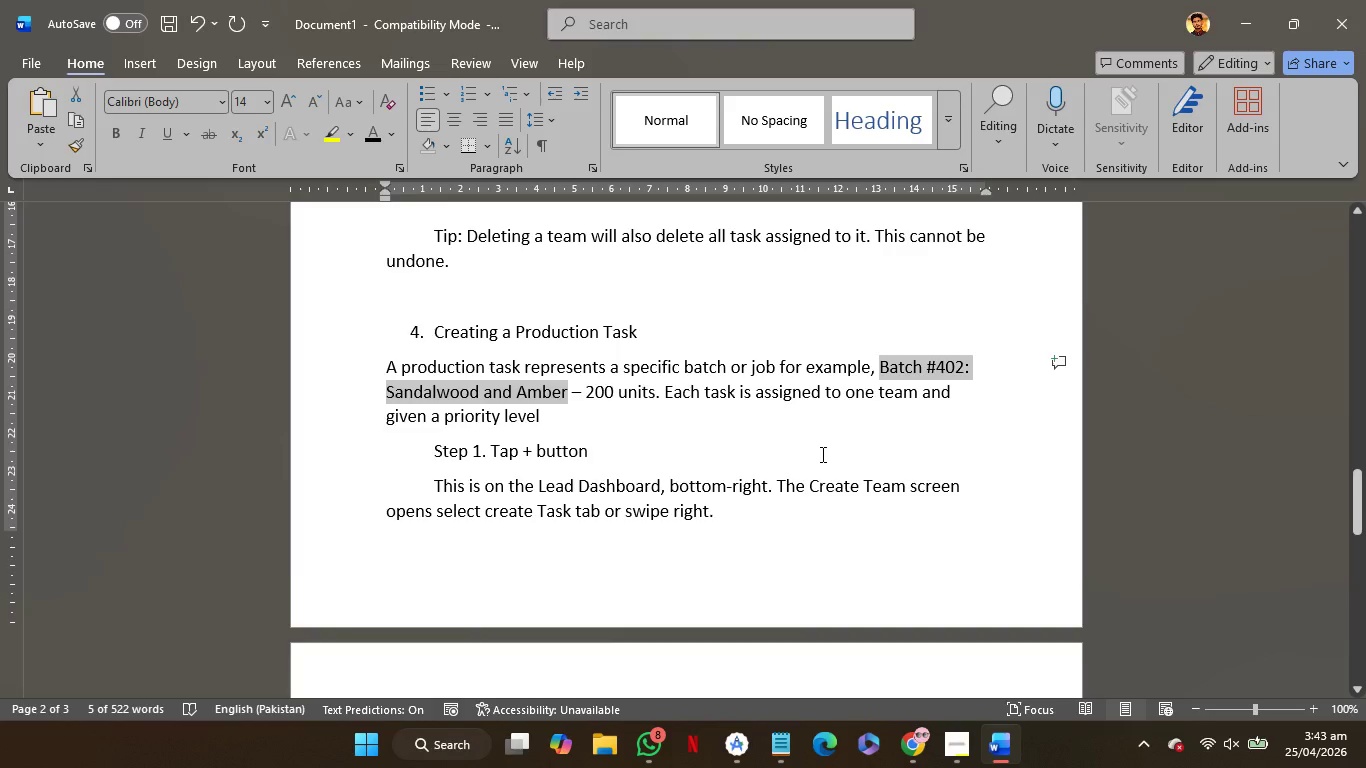 
scroll: coordinate [821, 454], scroll_direction: down, amount: 4.0
 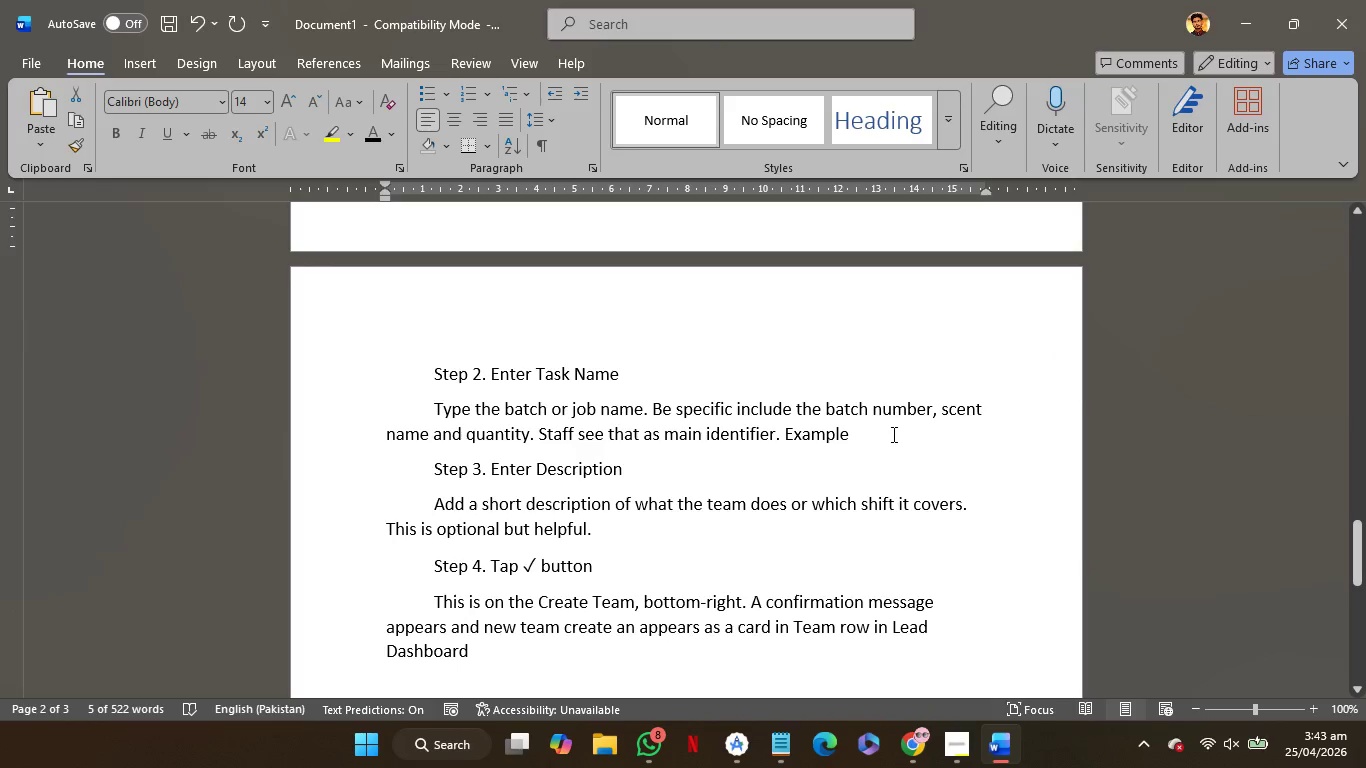 
left_click([892, 434])
 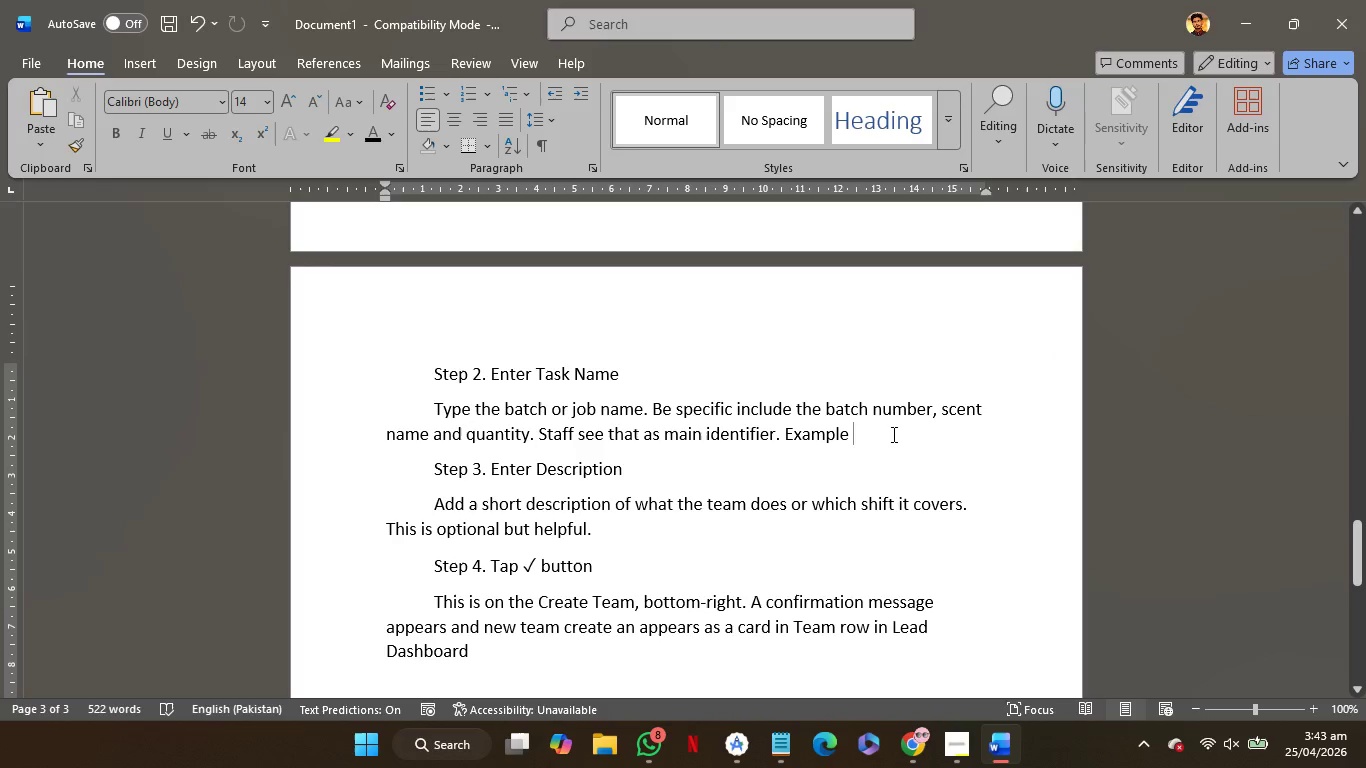 
key(Control+V)
 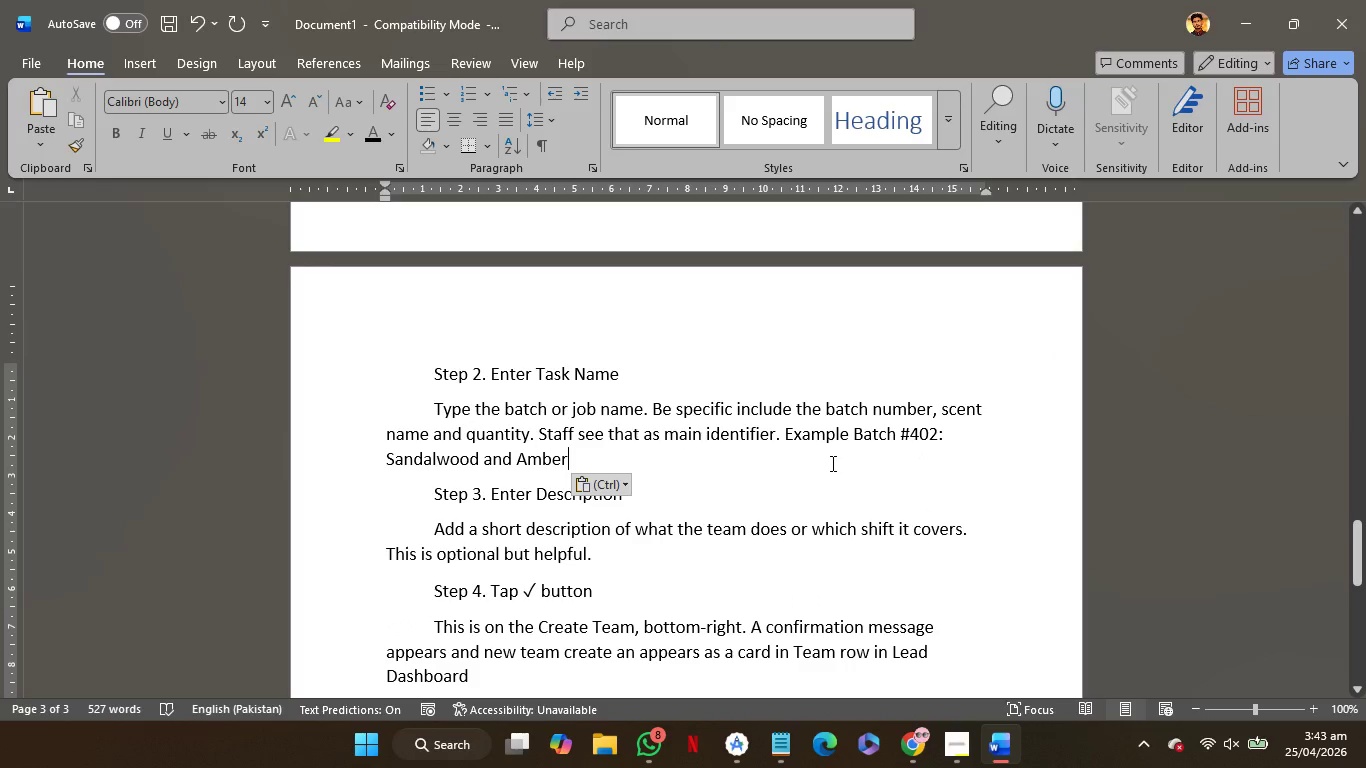 
left_click([826, 465])
 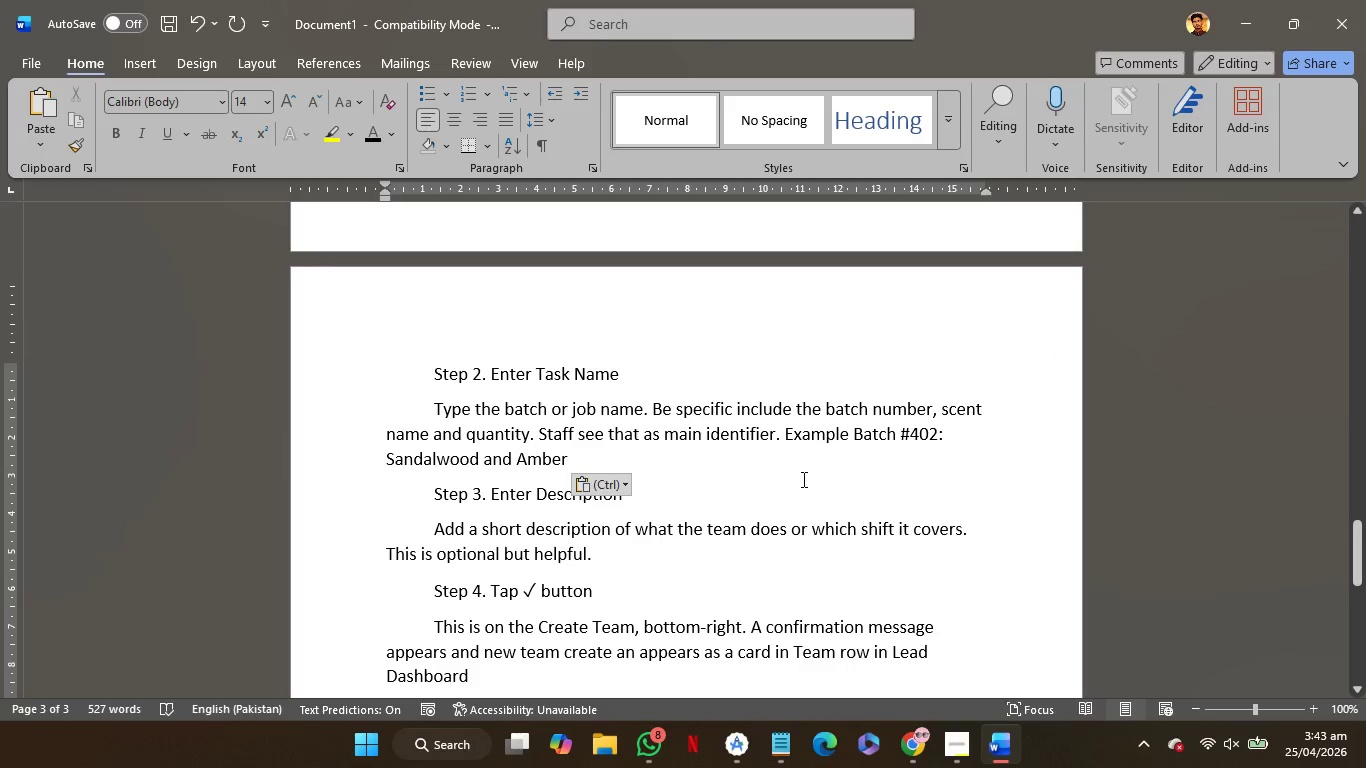 
left_click([802, 479])
 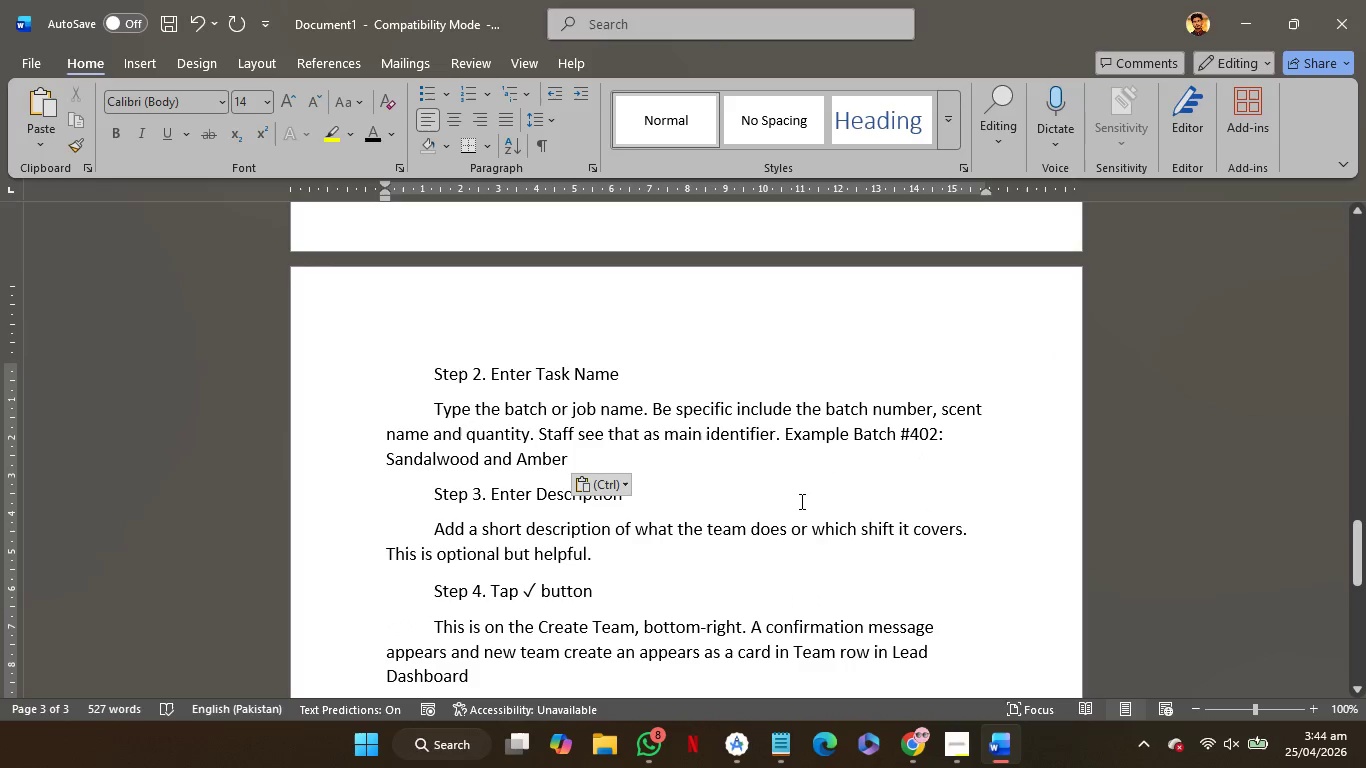 
left_click([800, 501])
 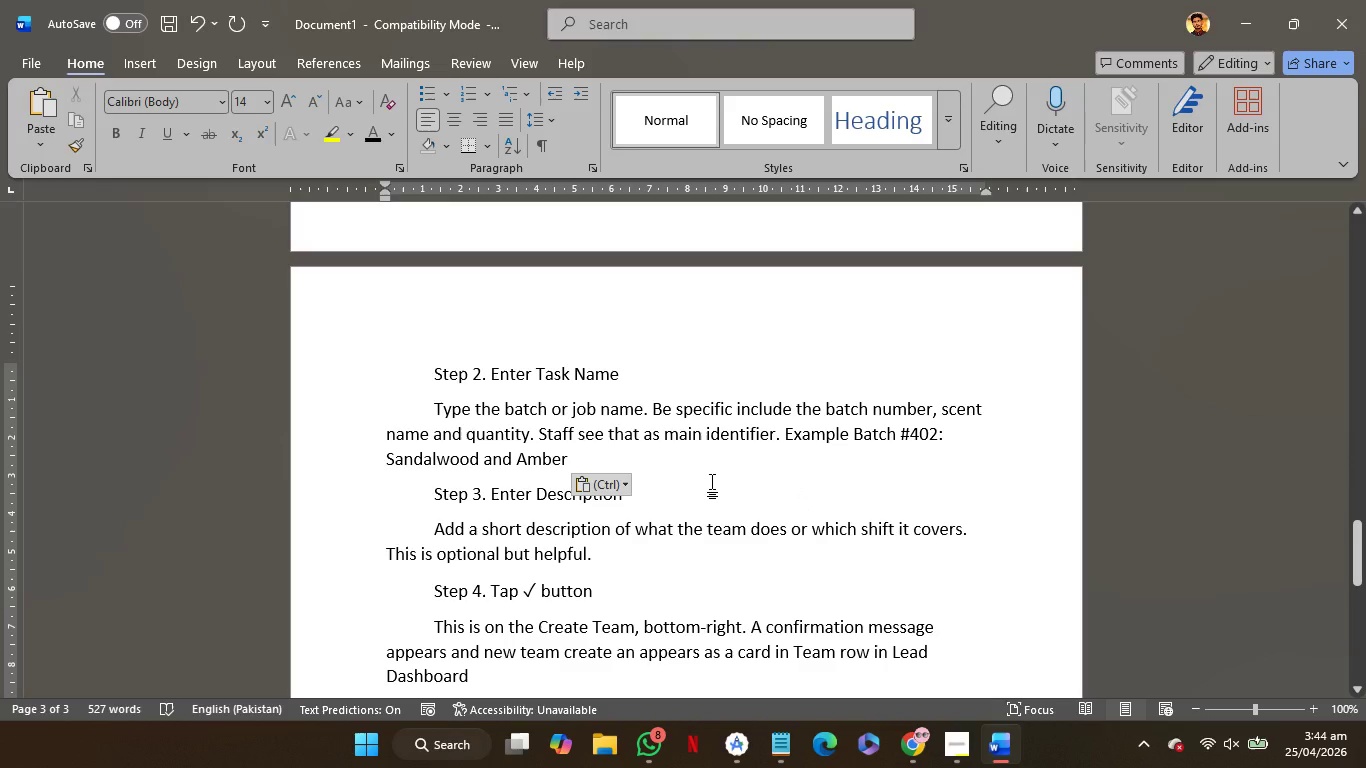 
wait(9.09)
 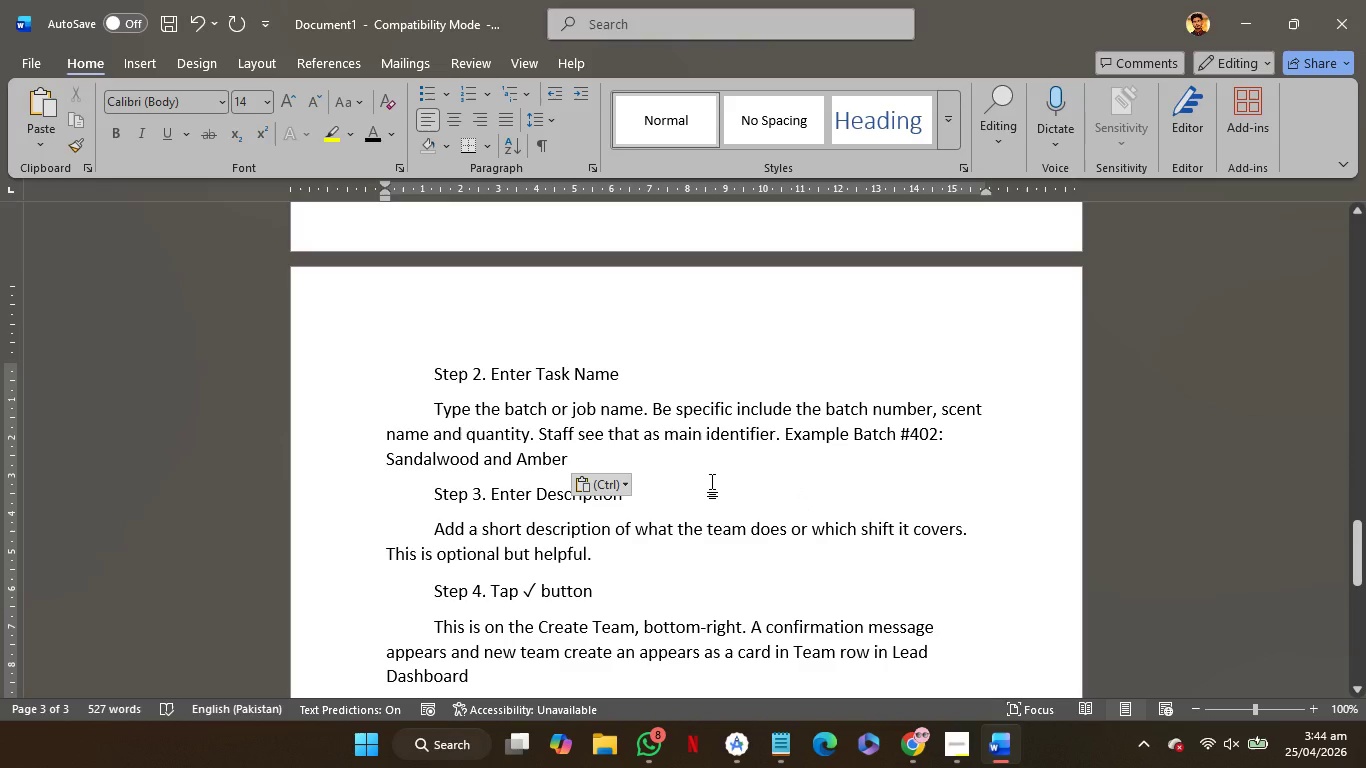 
left_click_drag(start_coordinate=[597, 559], to_coordinate=[501, 526])
 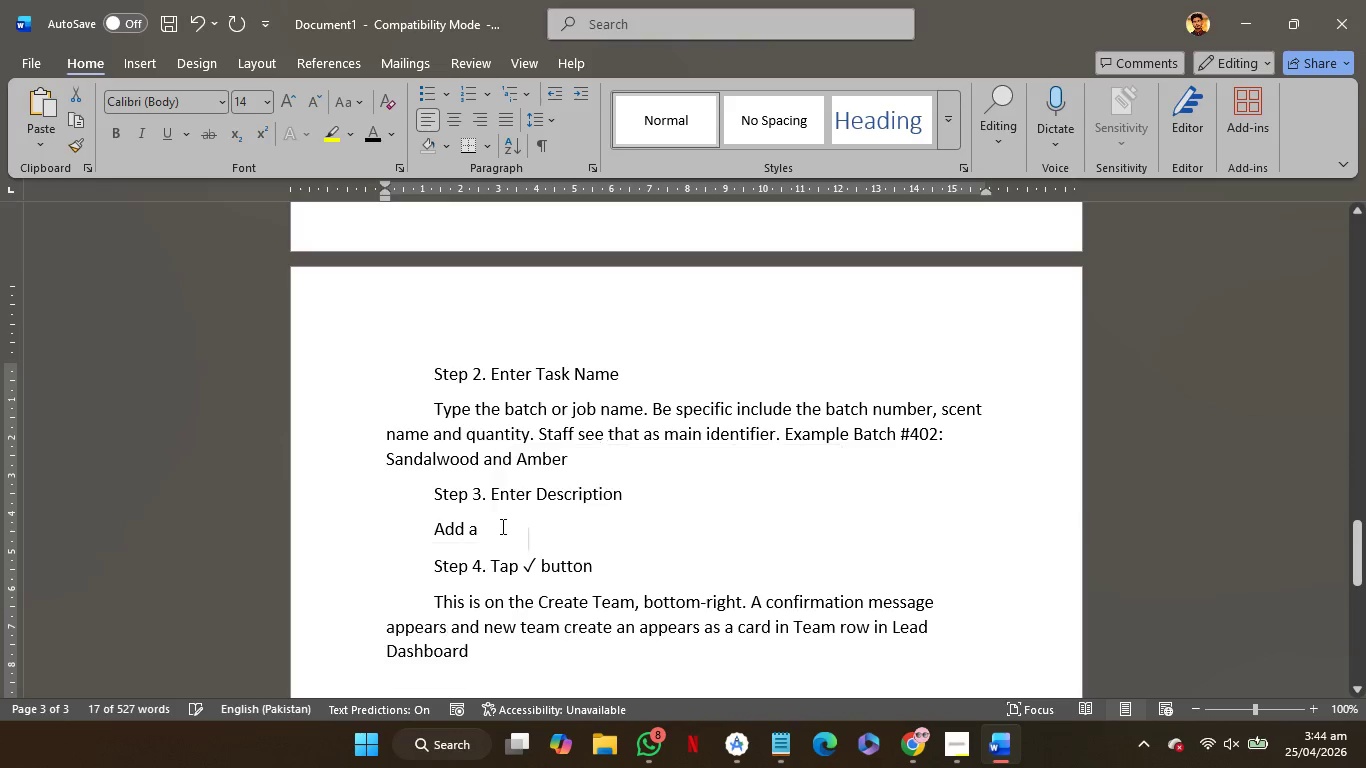 
key(Backspace)
key(Backspace)
type(ny instuction )
key(Backspace)
type(s)
 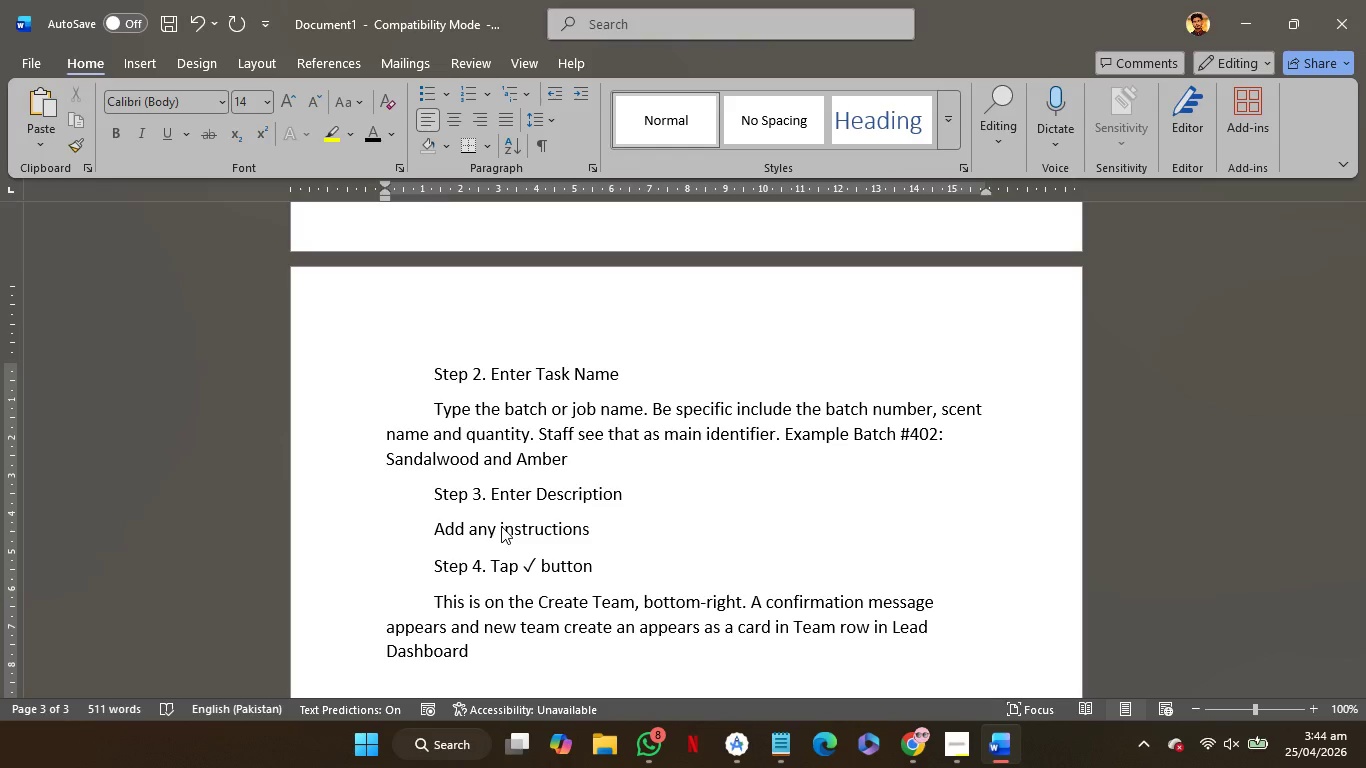 
type(: fragrance ratios, vessels type ])
key(Backspace)
key(Backspace)
type(, curing time, speci)
key(Backspace)
type(ial quality control requirements.)
 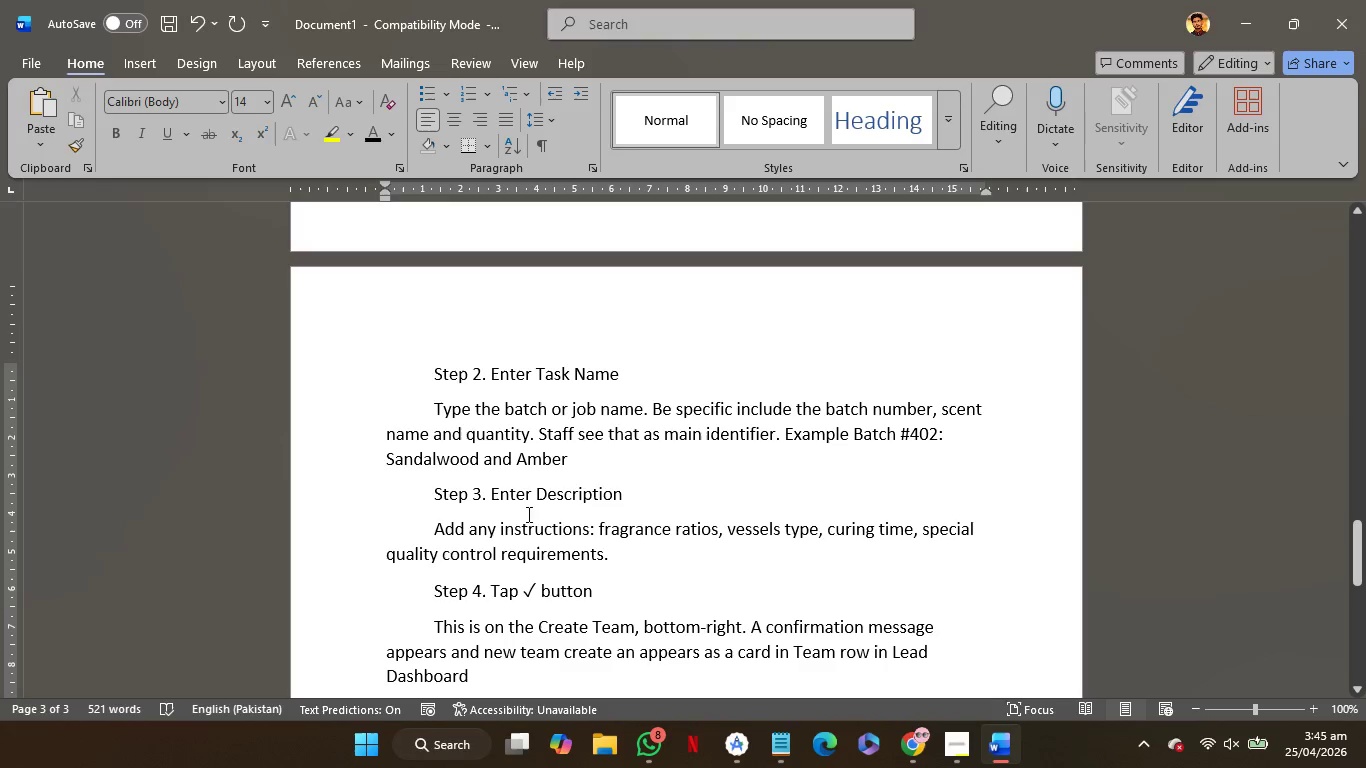 
scroll: coordinate [716, 553], scroll_direction: down, amount: 2.0
 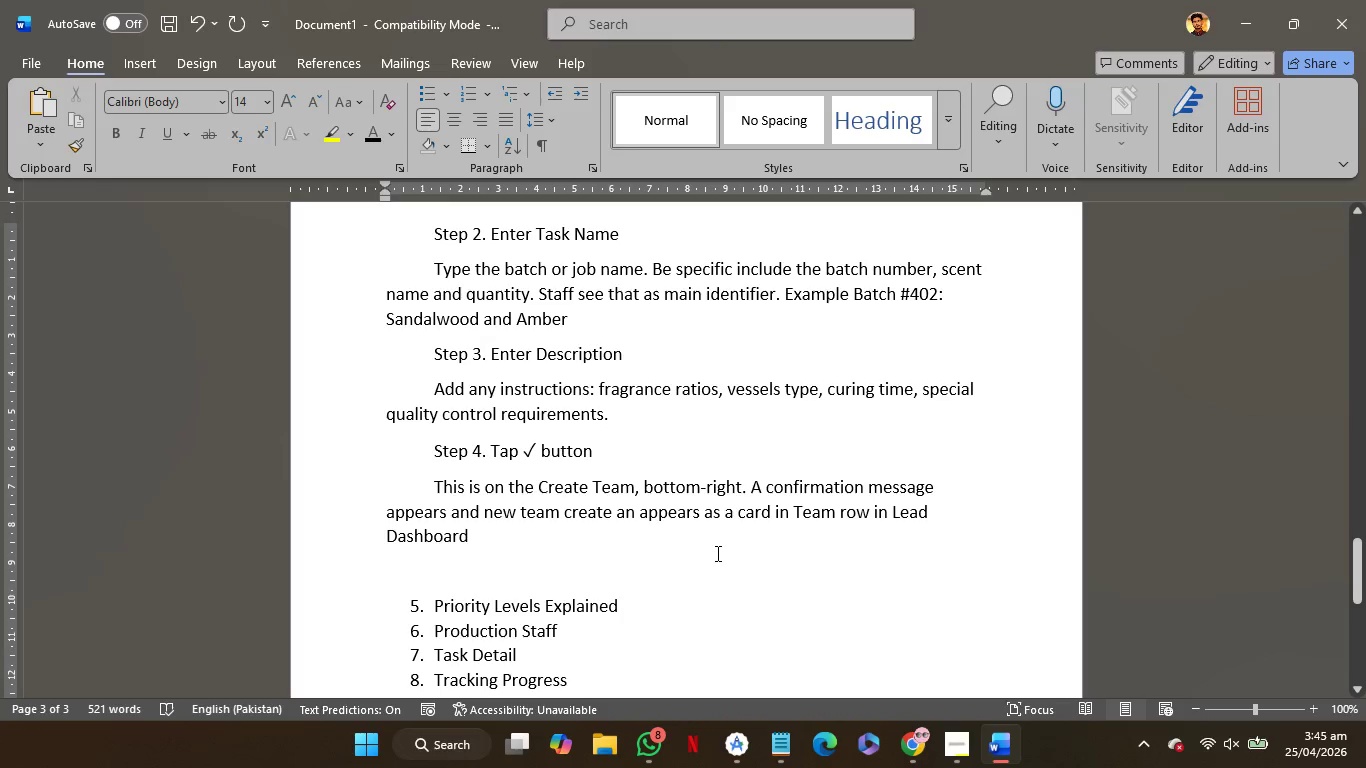 
scroll: coordinate [716, 553], scroll_direction: none, amount: 0.0
 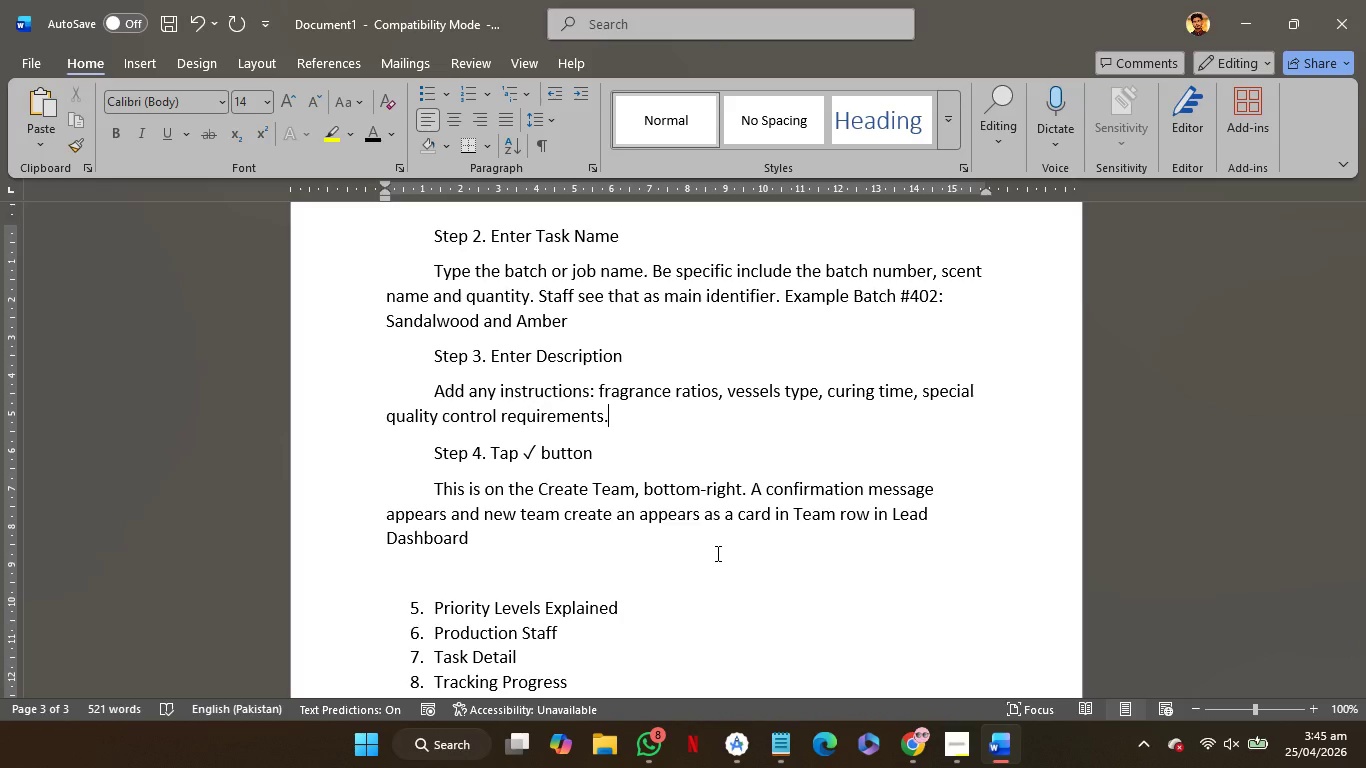 
wait(10.83)
 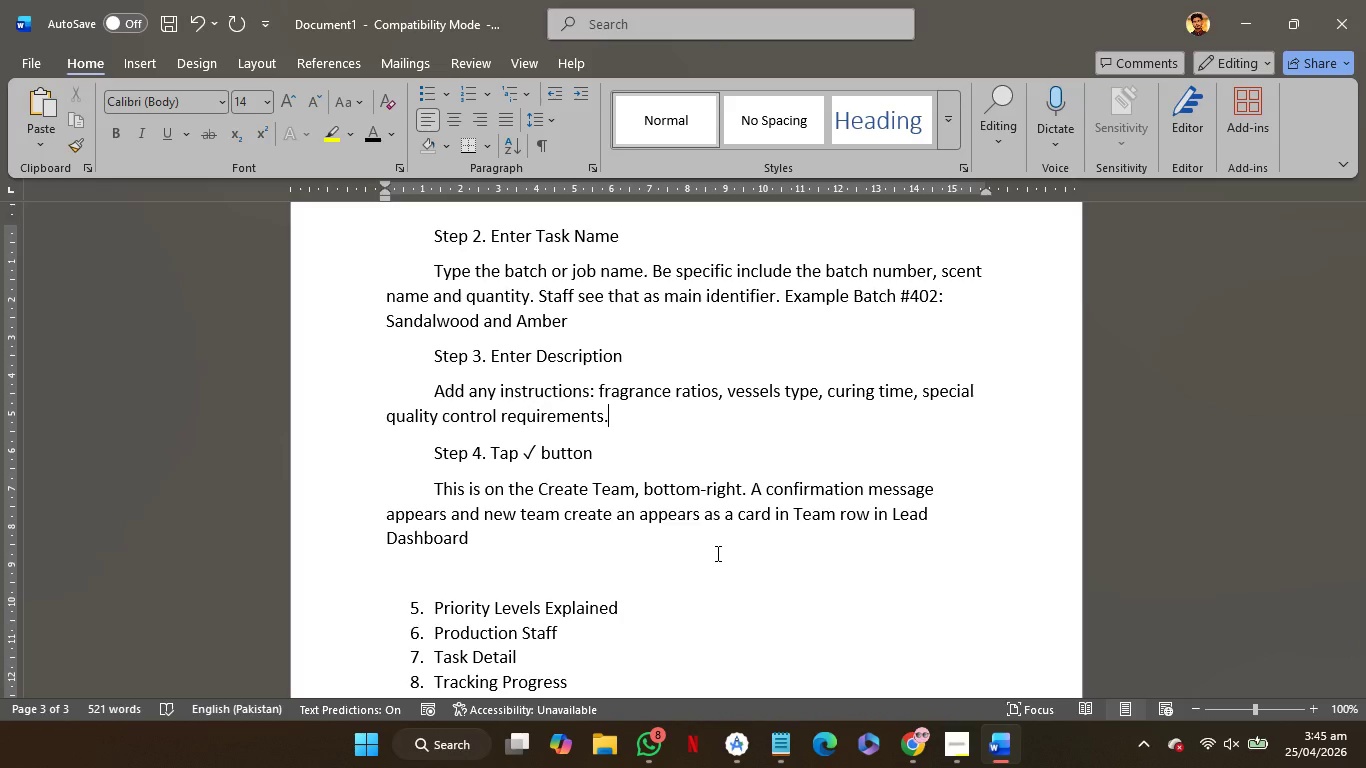 
key(Enter)
 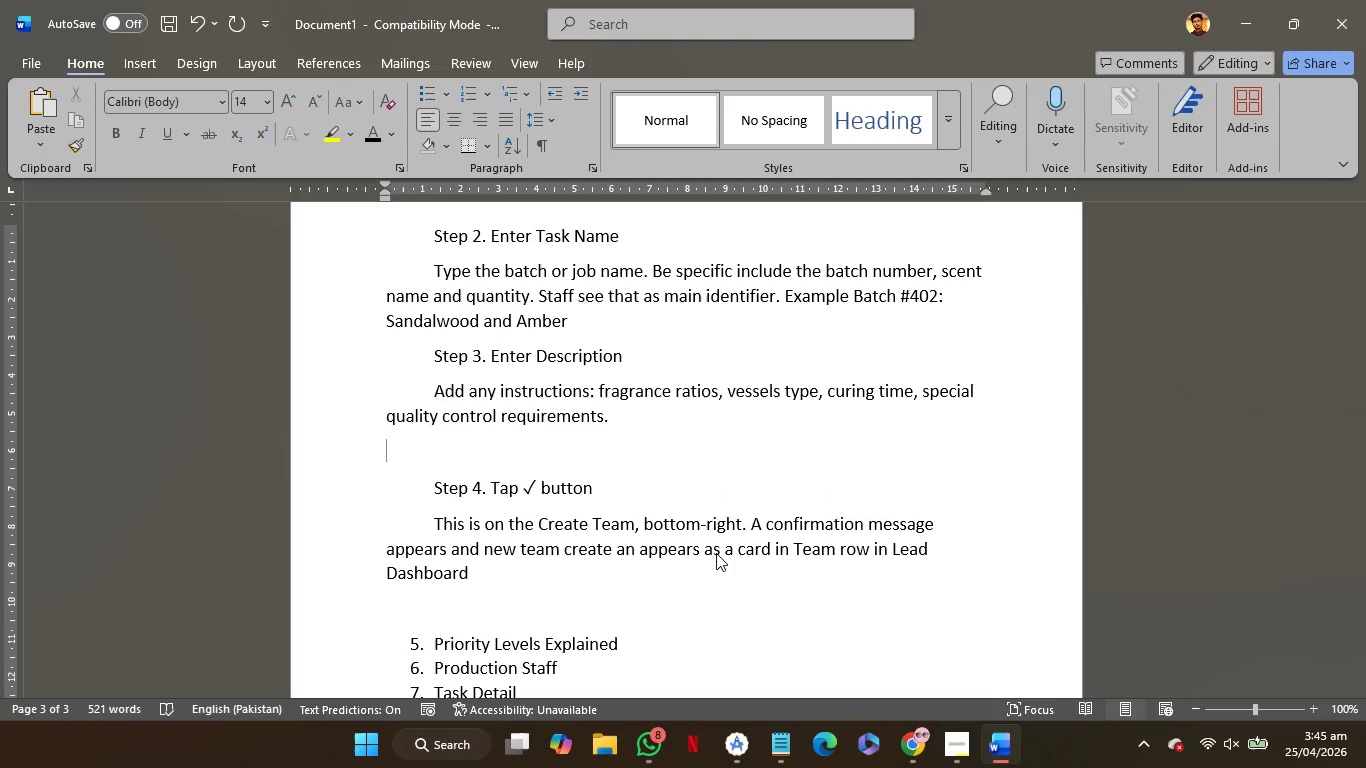 
key(Tab)
type(Step 4. Select Priority)
 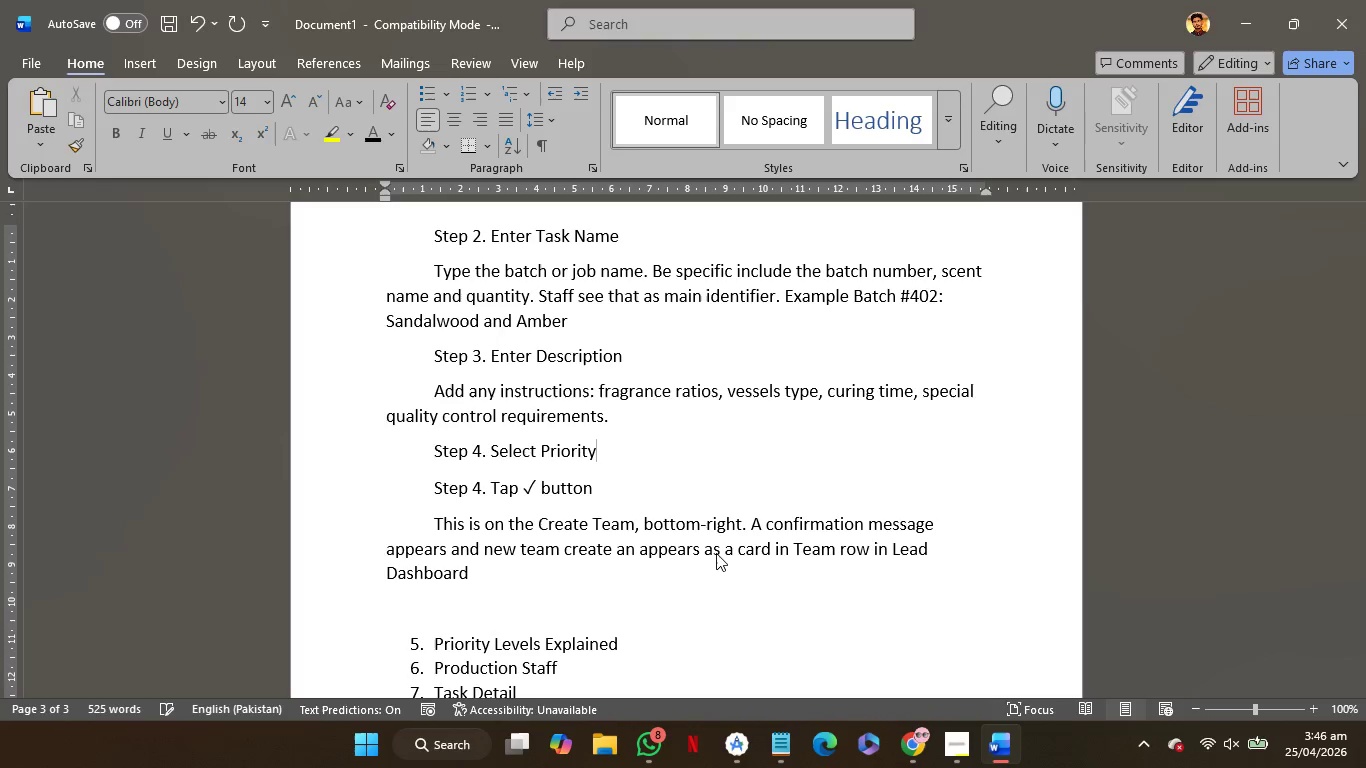 
key(Enter)
 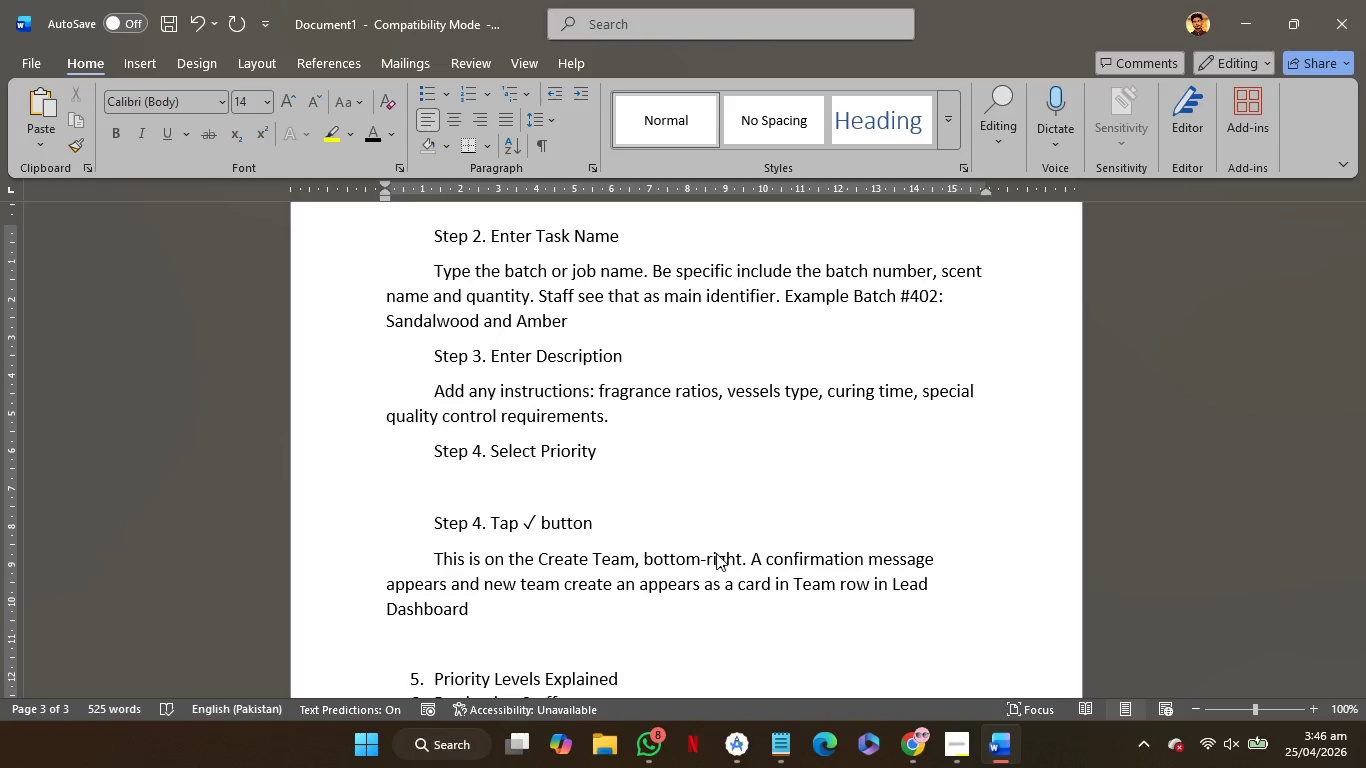 
key(Tab)
 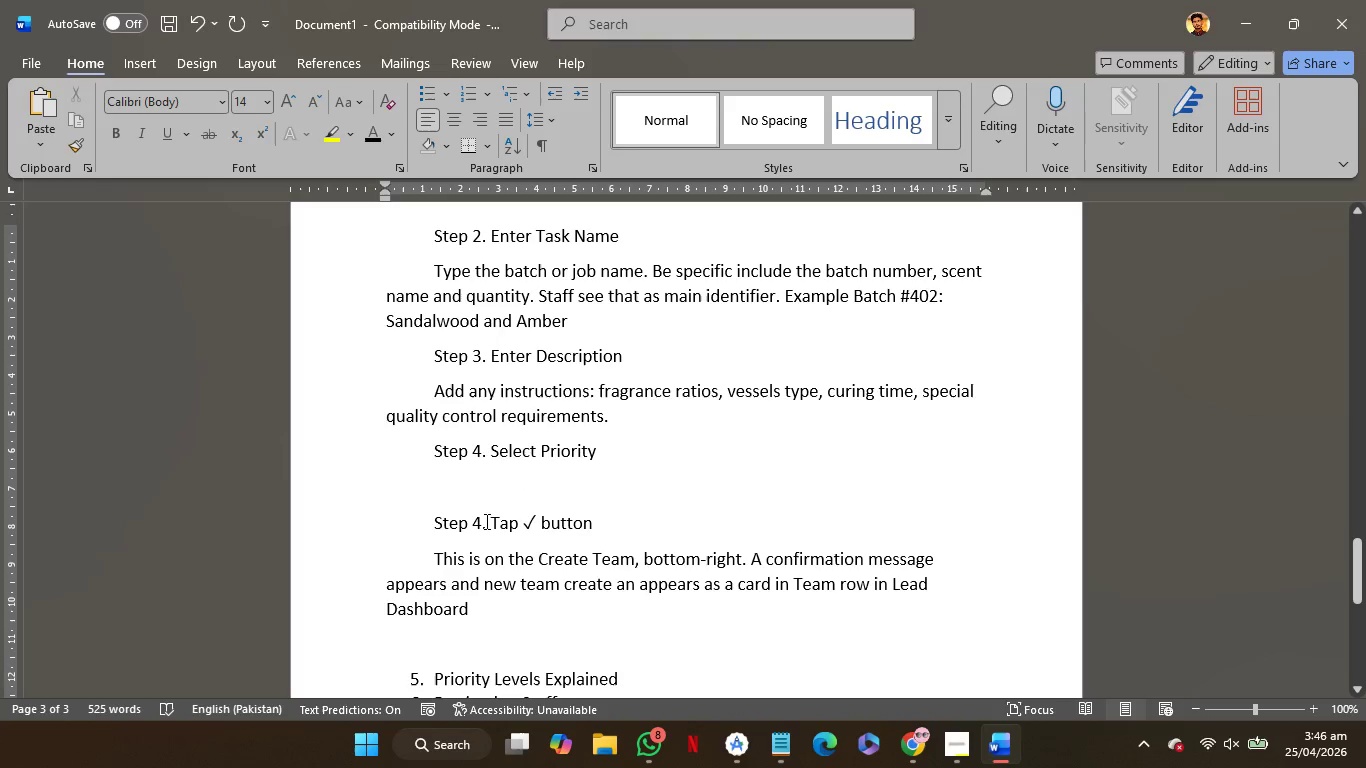 
left_click([485, 521])
 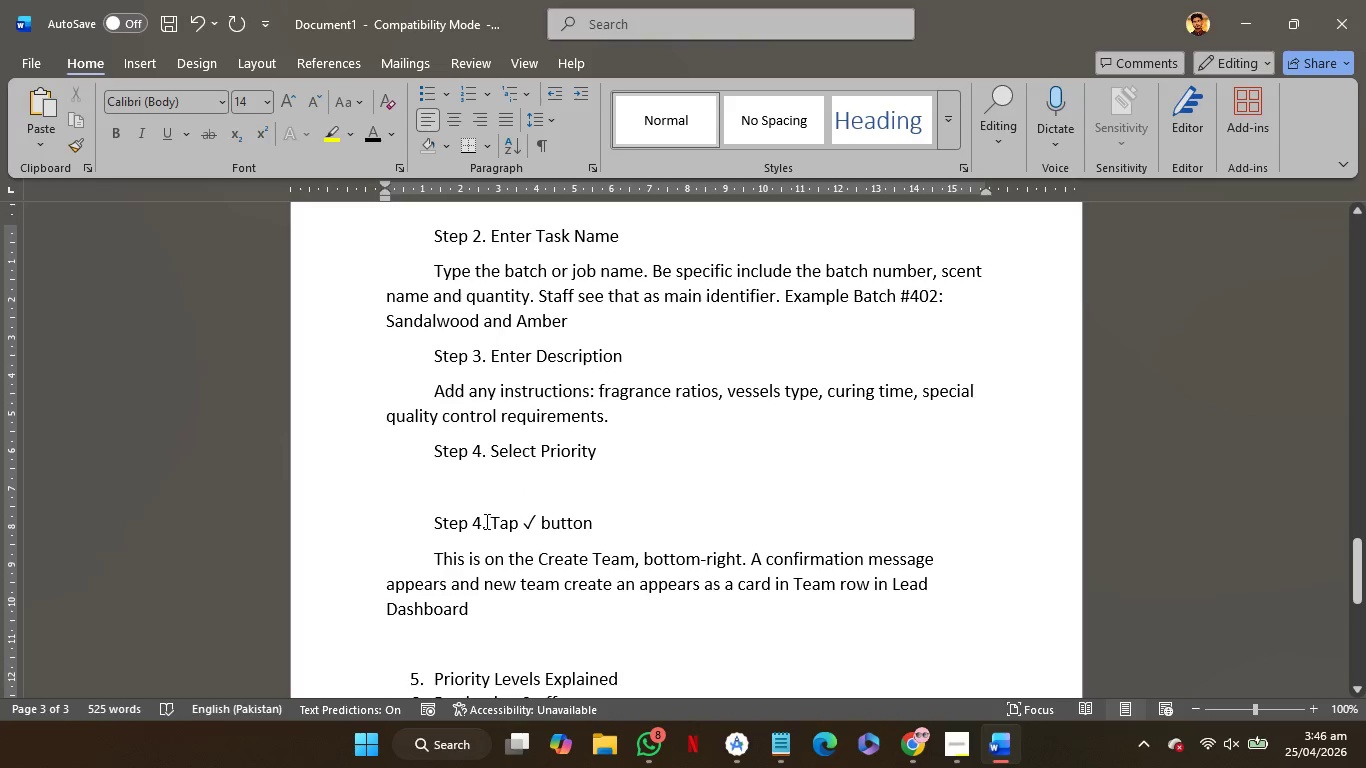 
key(ArrowLeft)
 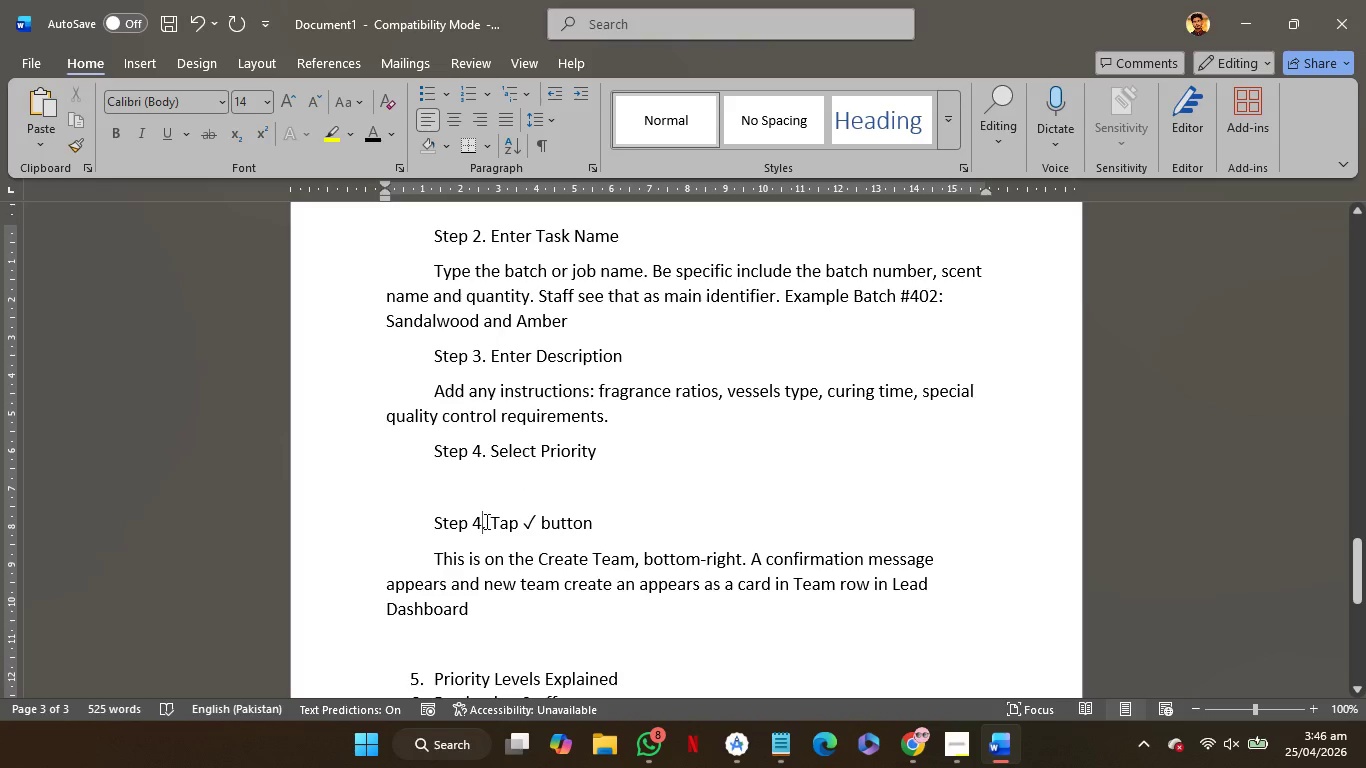 
key(Backspace)
 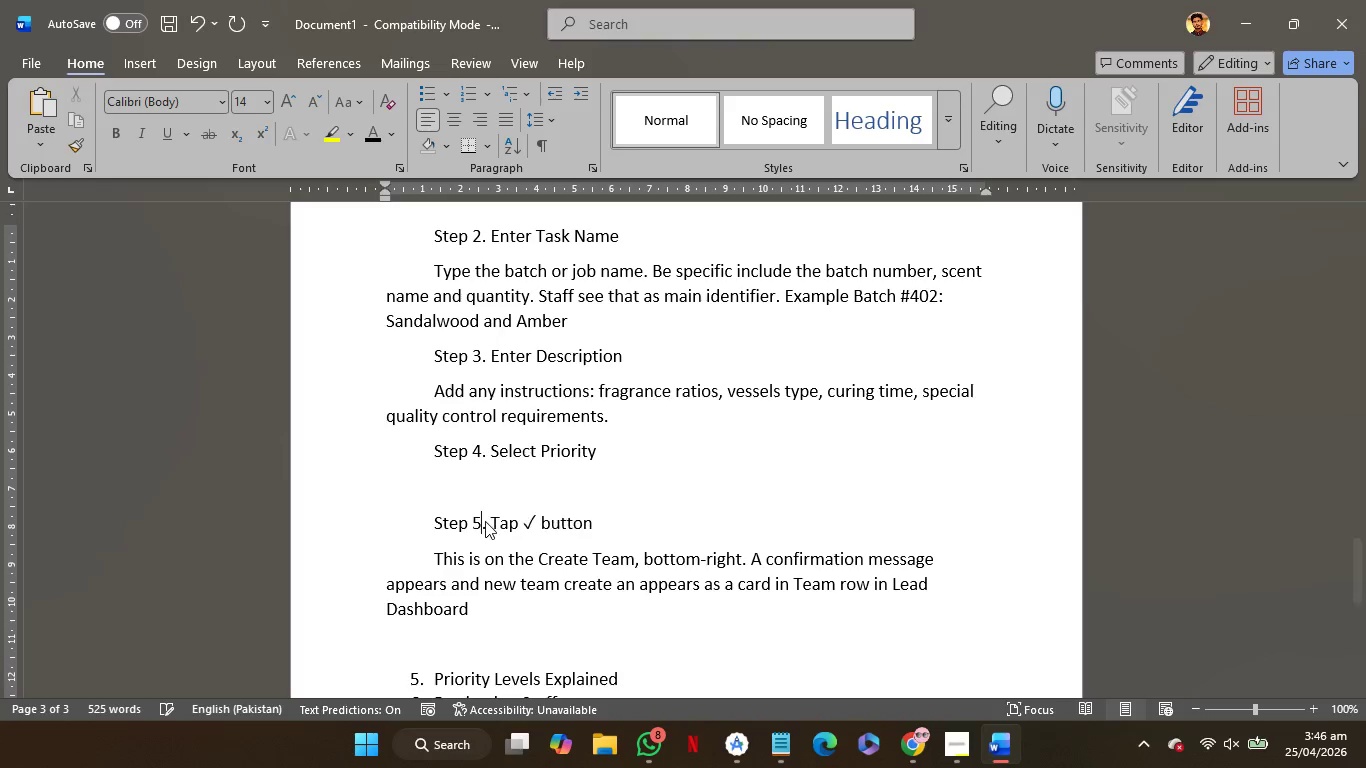 
key(5)
 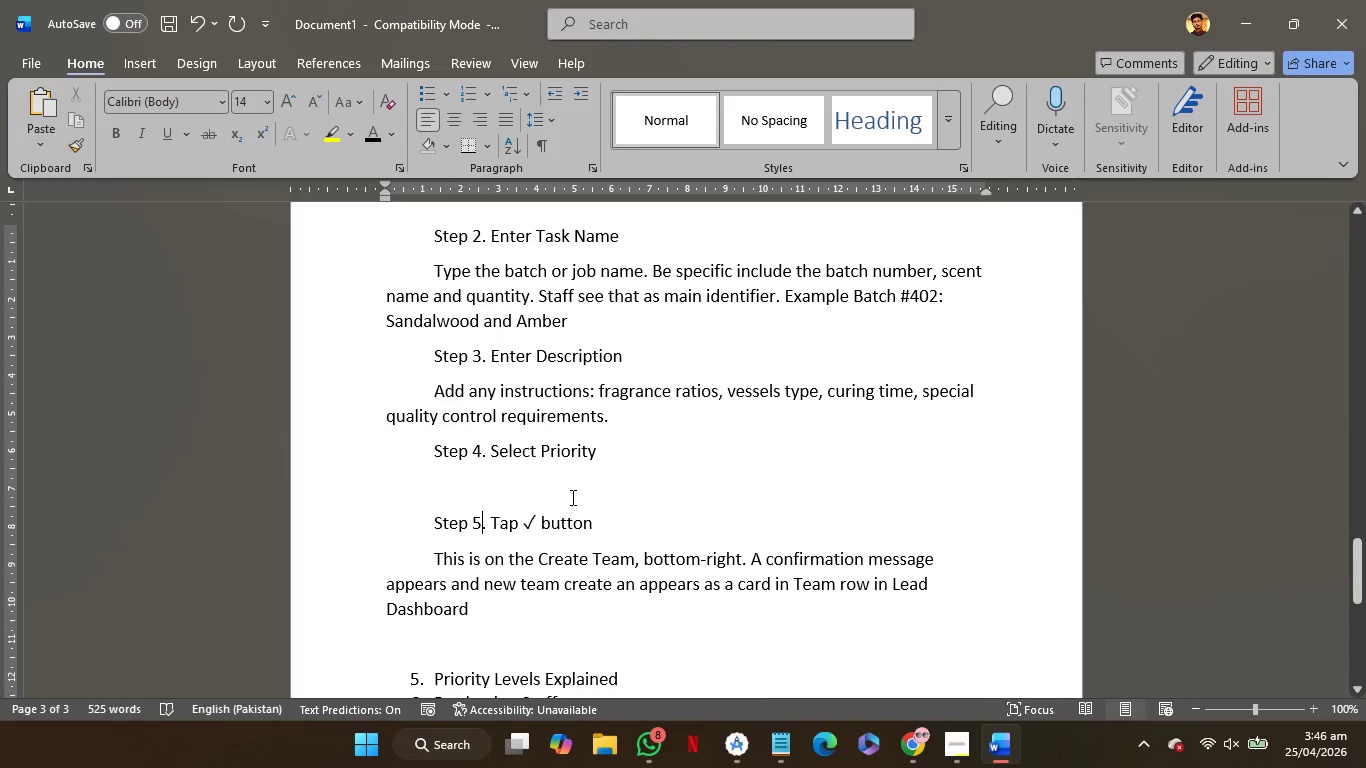 
left_click([576, 485])
 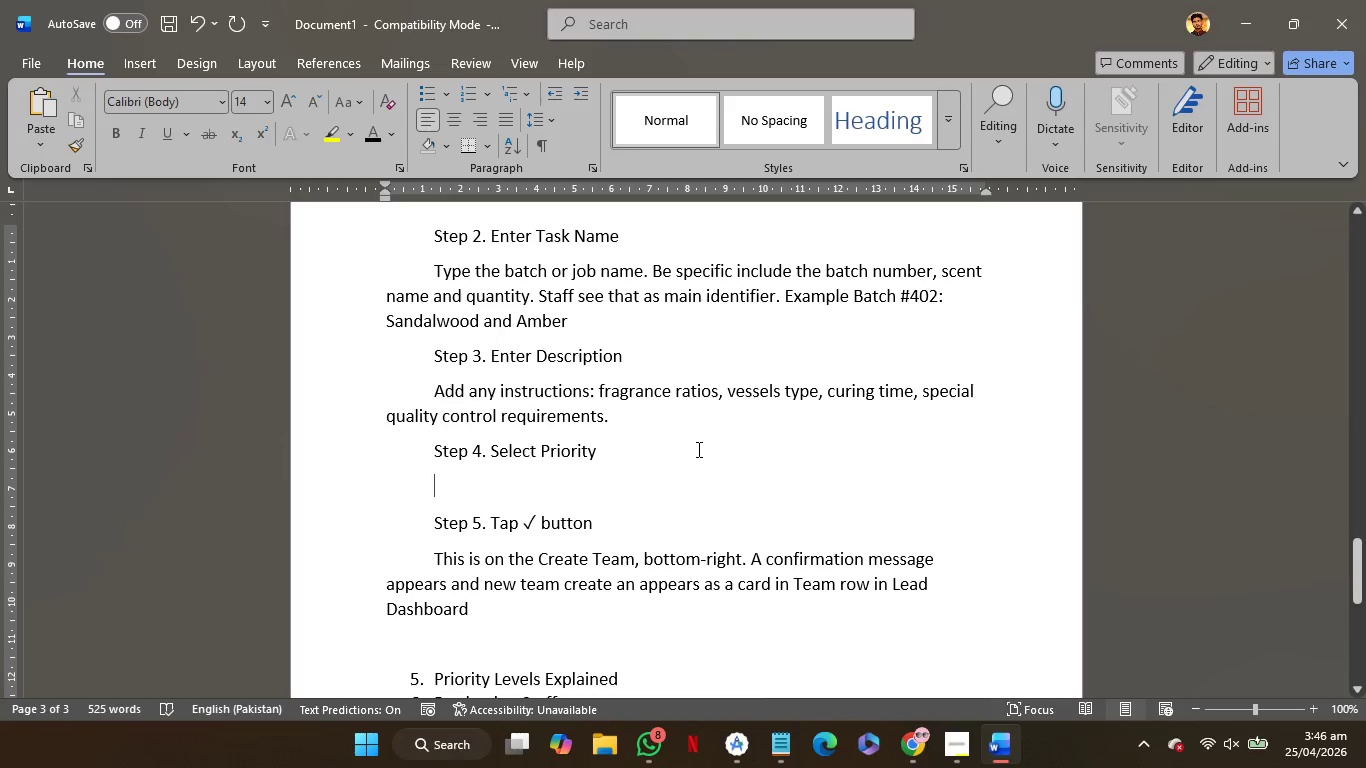 
scroll: coordinate [699, 449], scroll_direction: none, amount: 0.0
 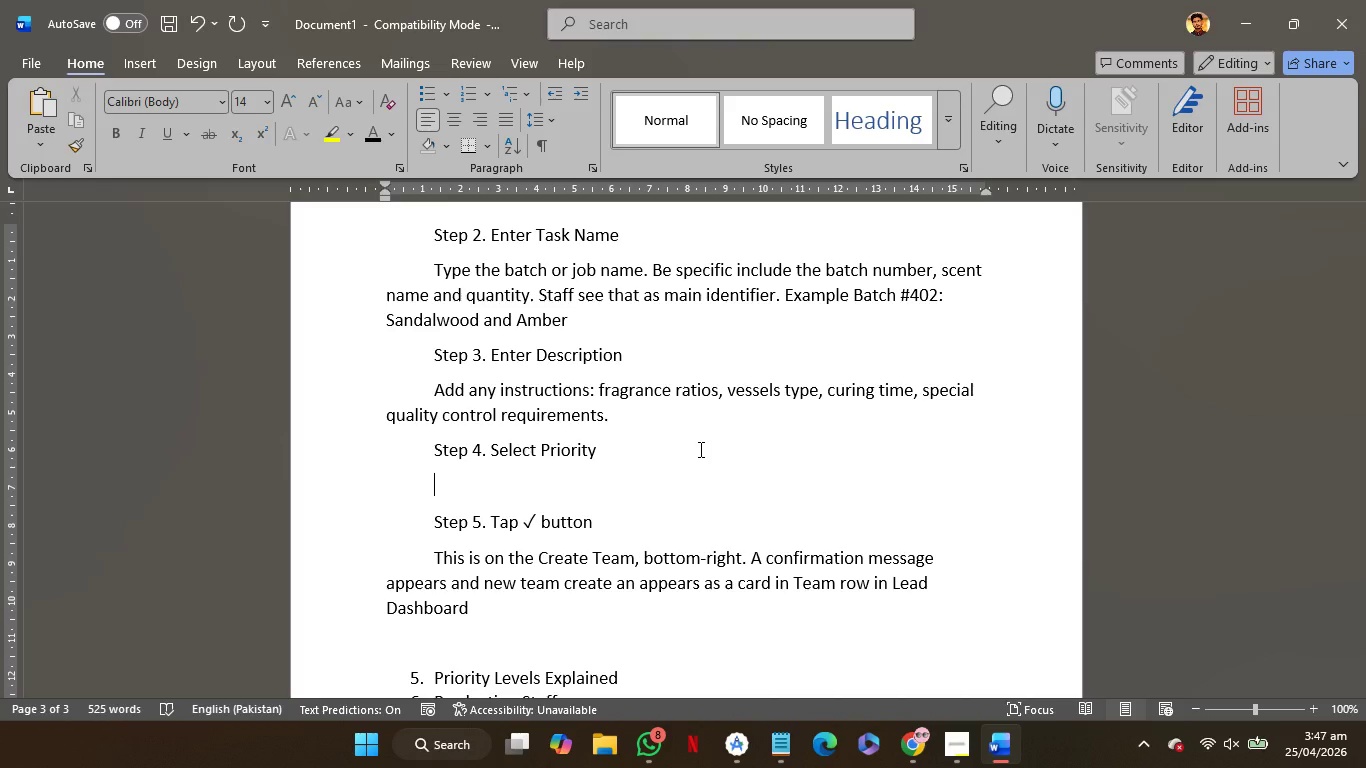 
wait(65.25)
 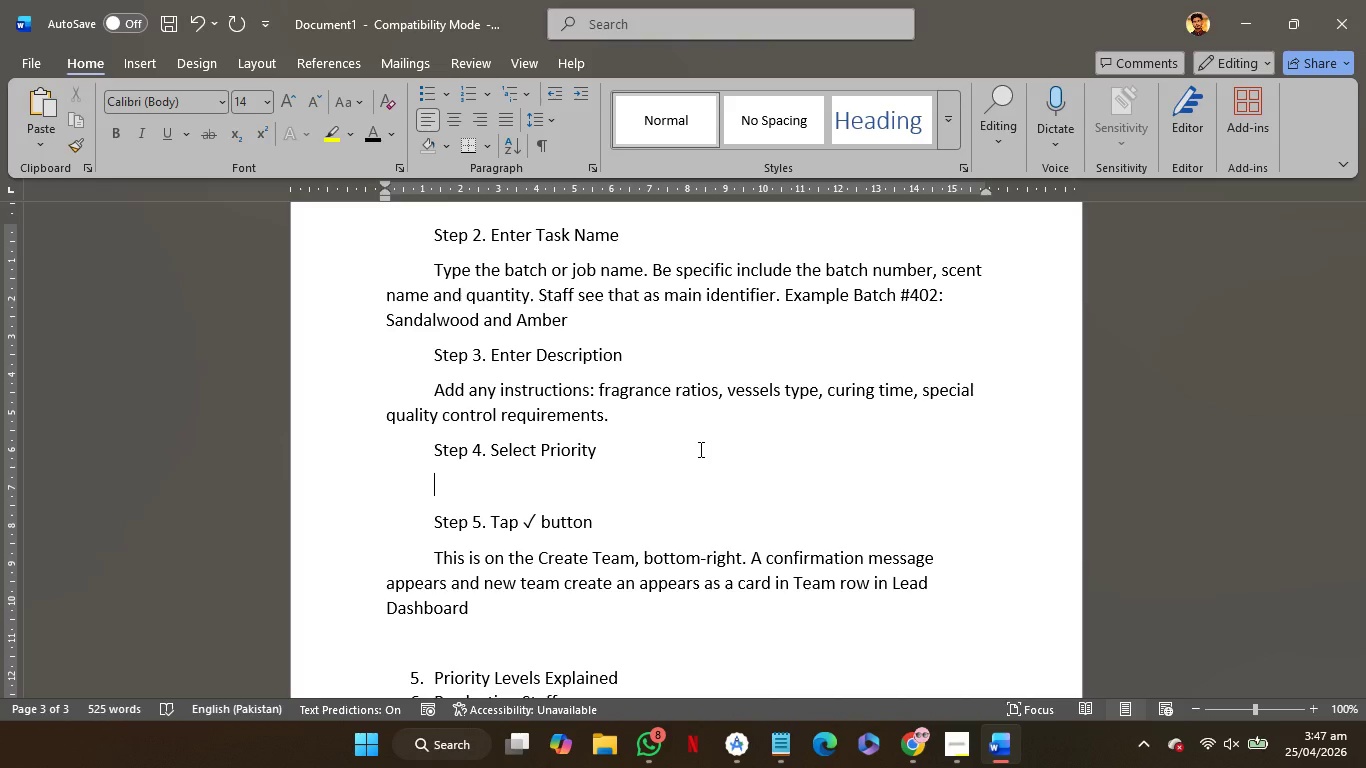 
double_click([556, 447])
 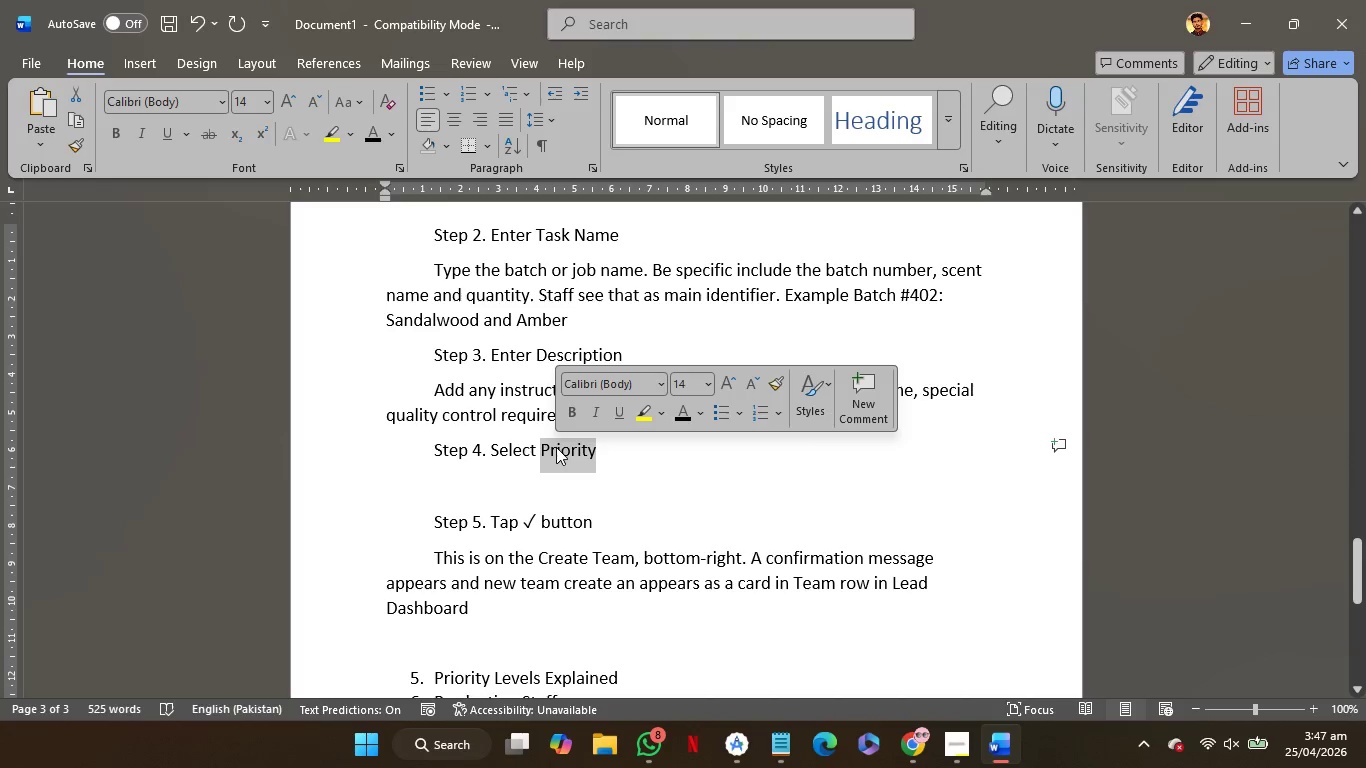 
type(Team)
 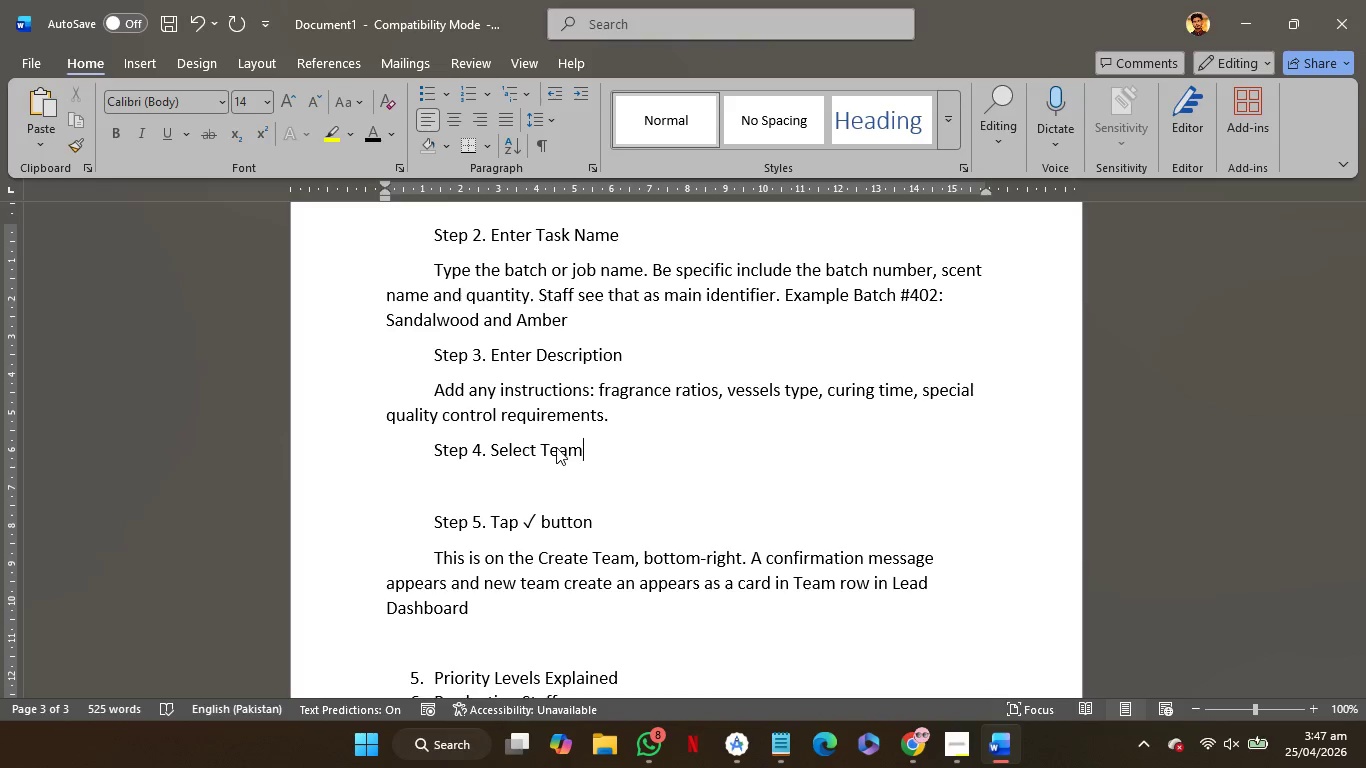 
key(ArrowDown)
 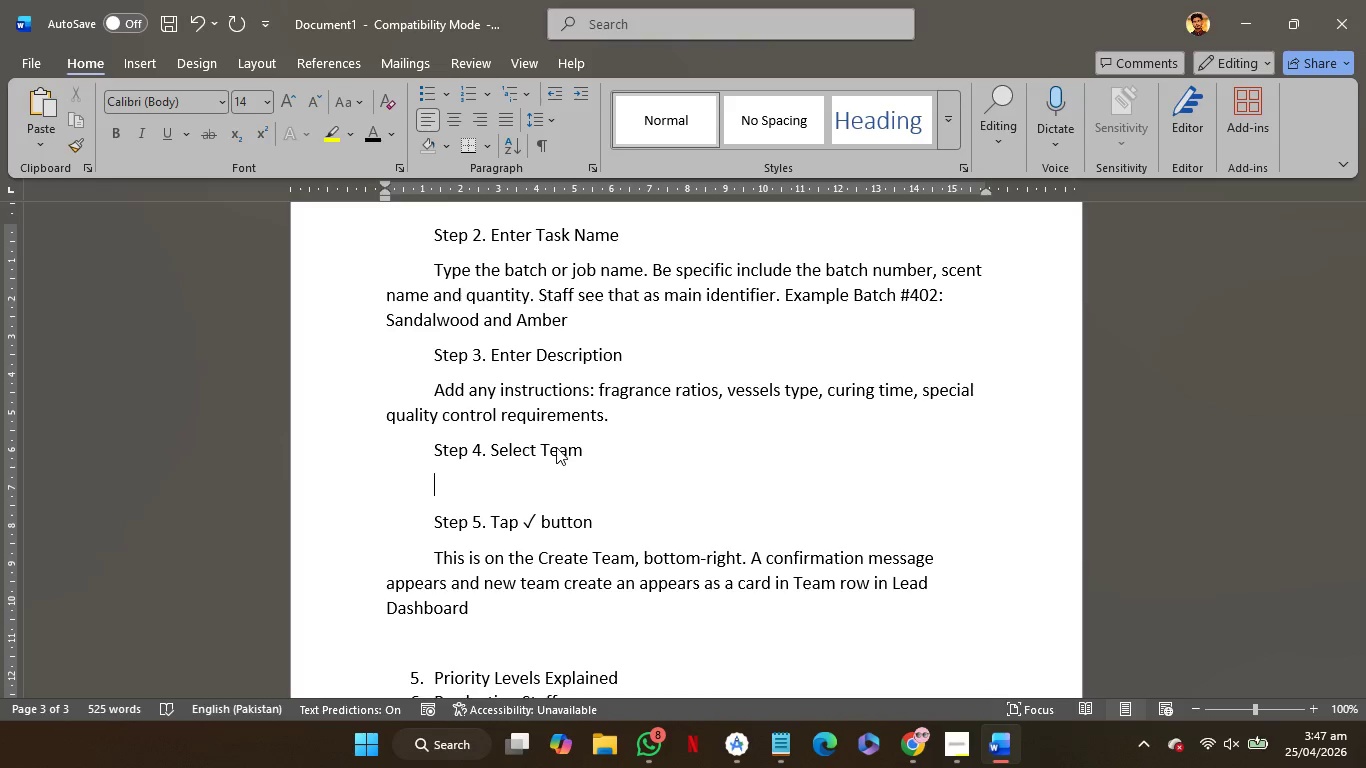 
key(ArrowDown)
 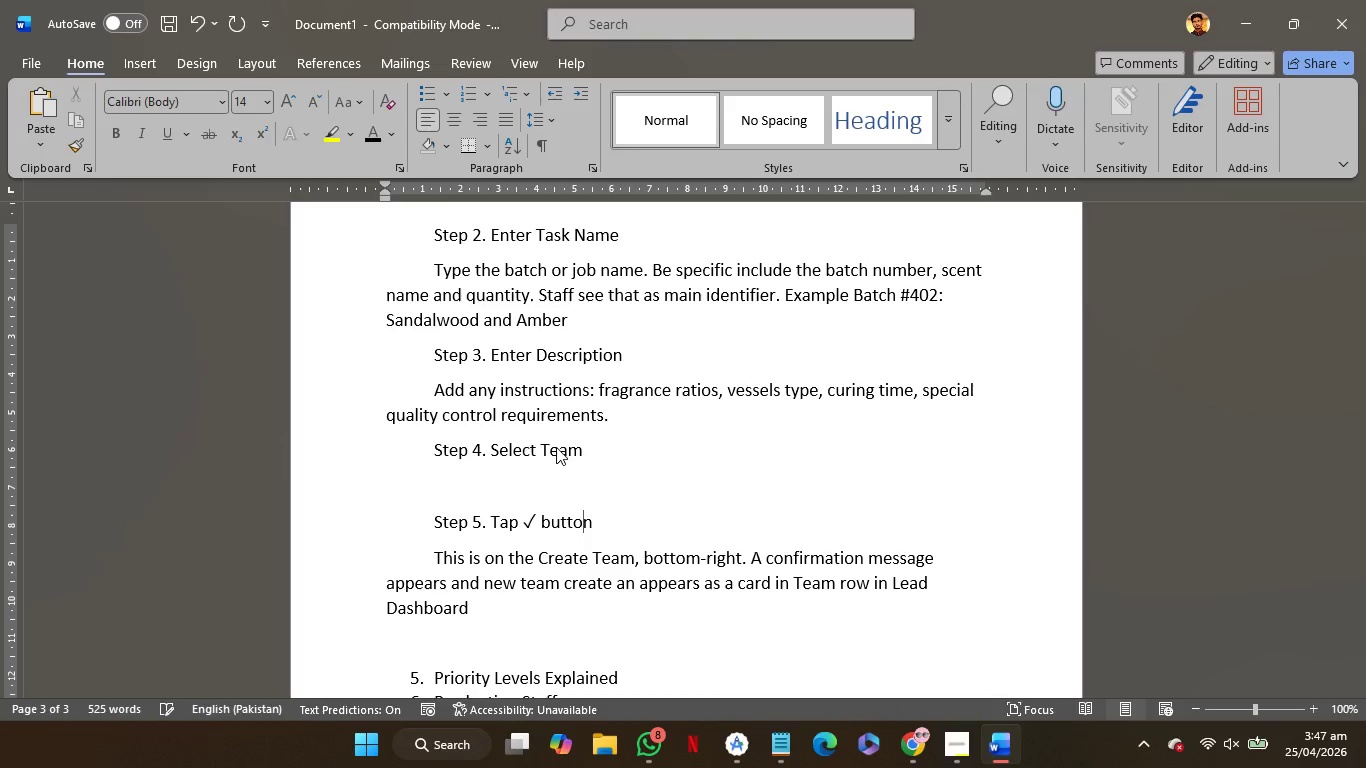 
hold_key(key=ArrowLeft, duration=0.81)
 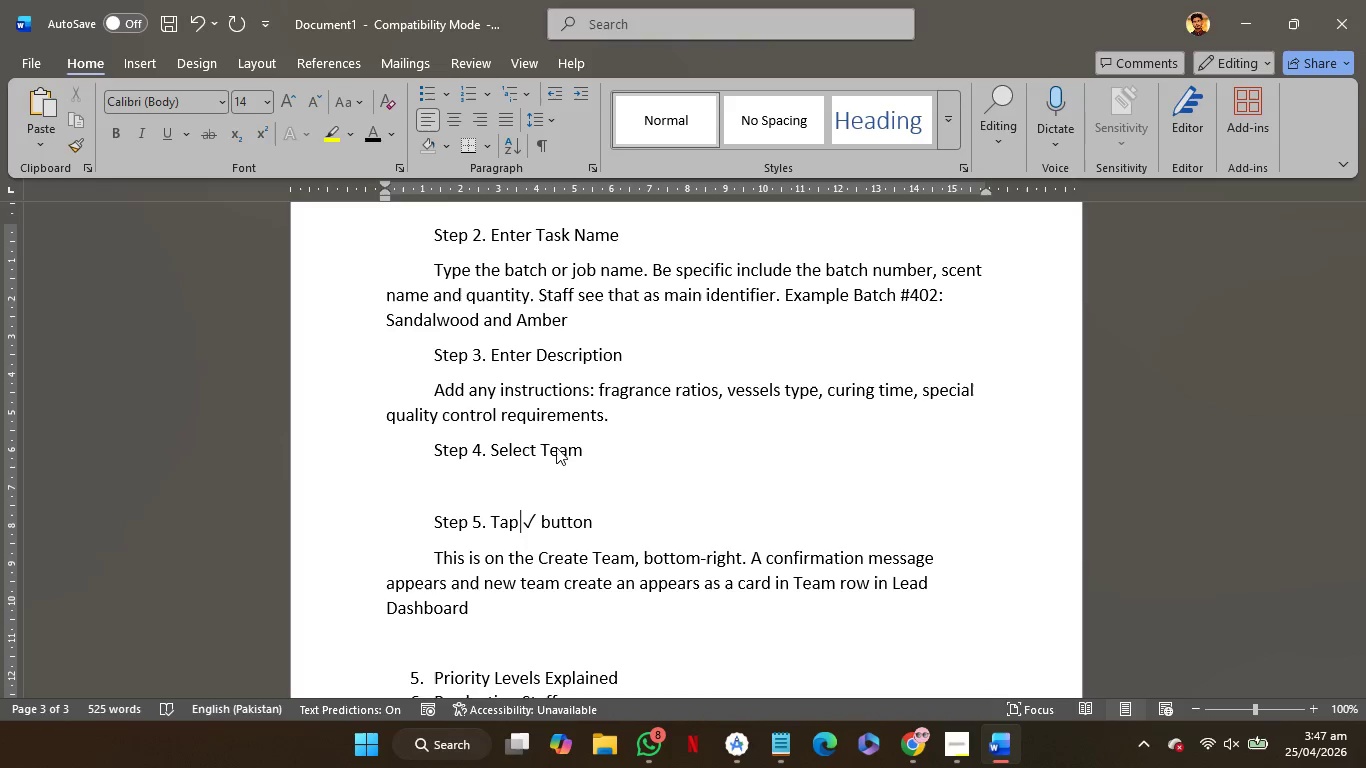 
key(ArrowLeft)
 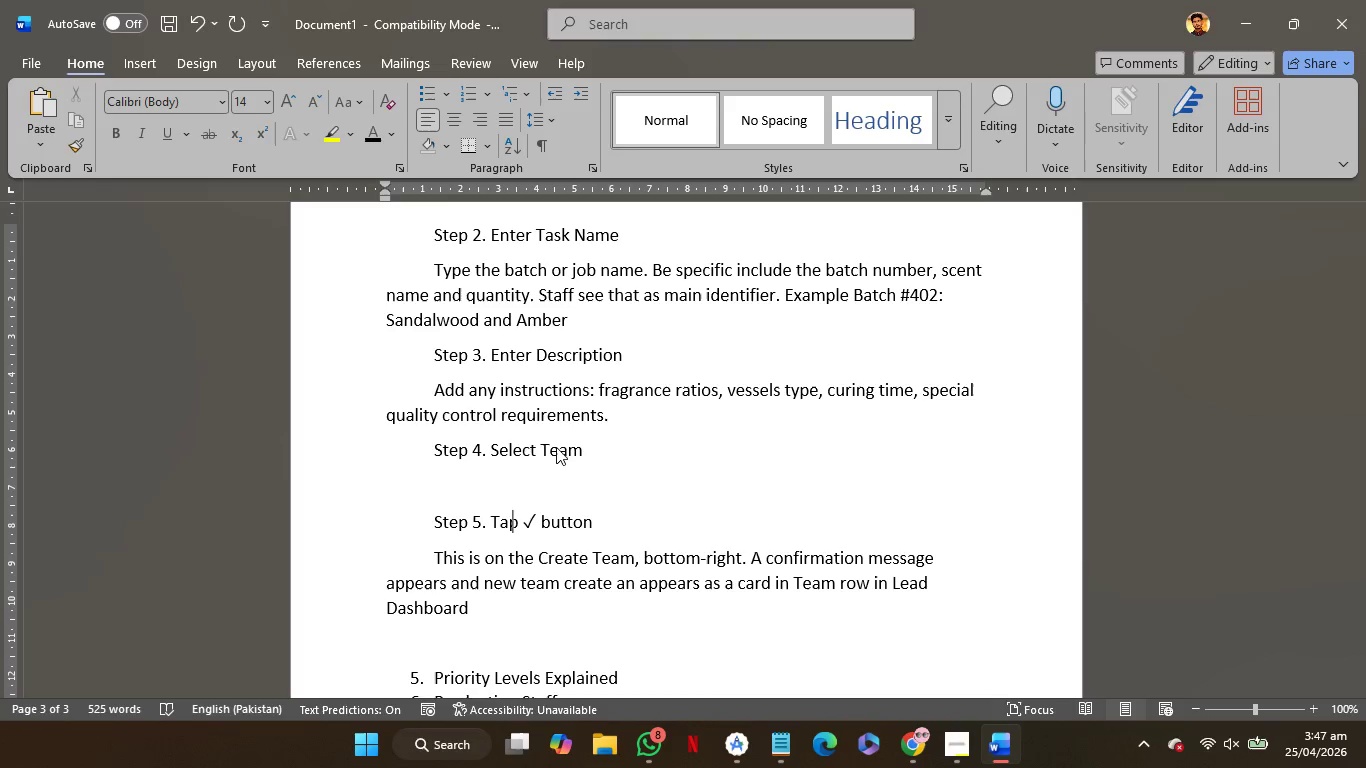 
key(ArrowLeft)
 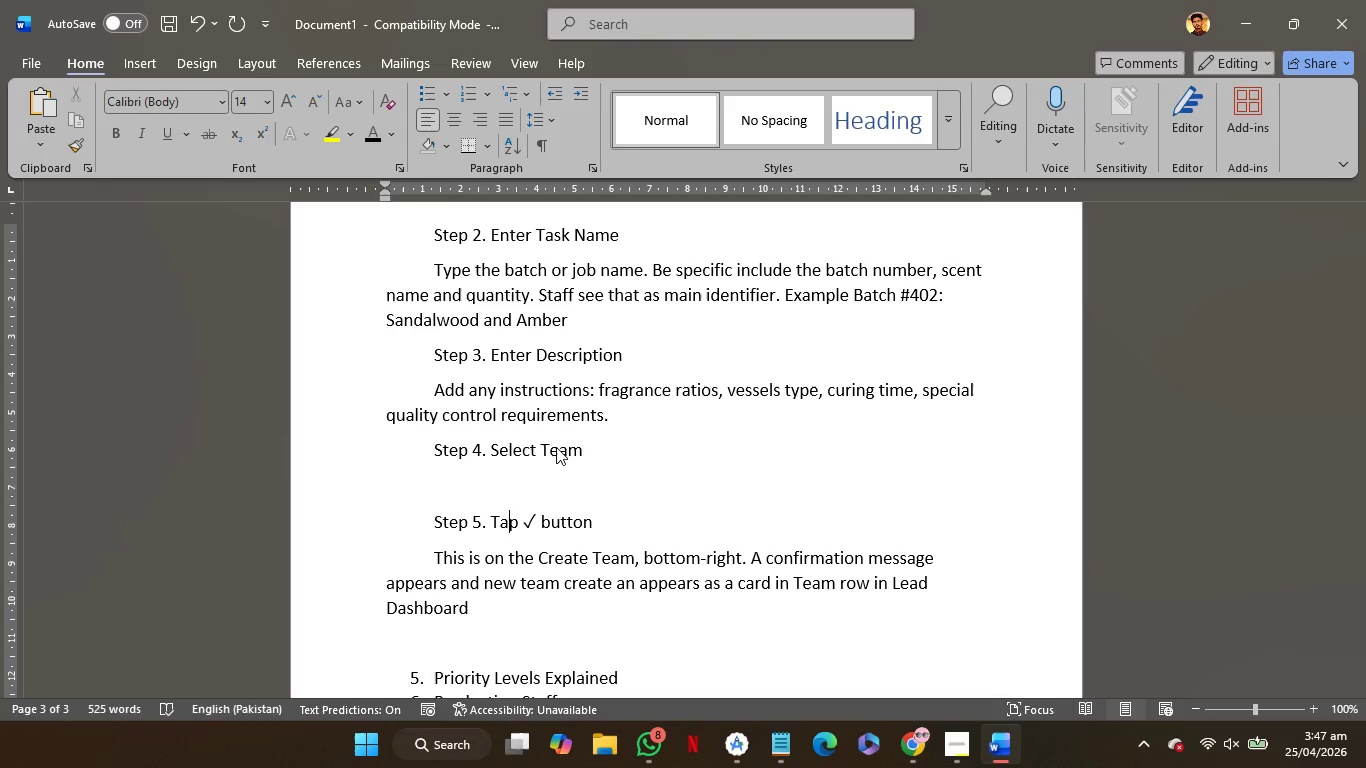 
key(ArrowLeft)
 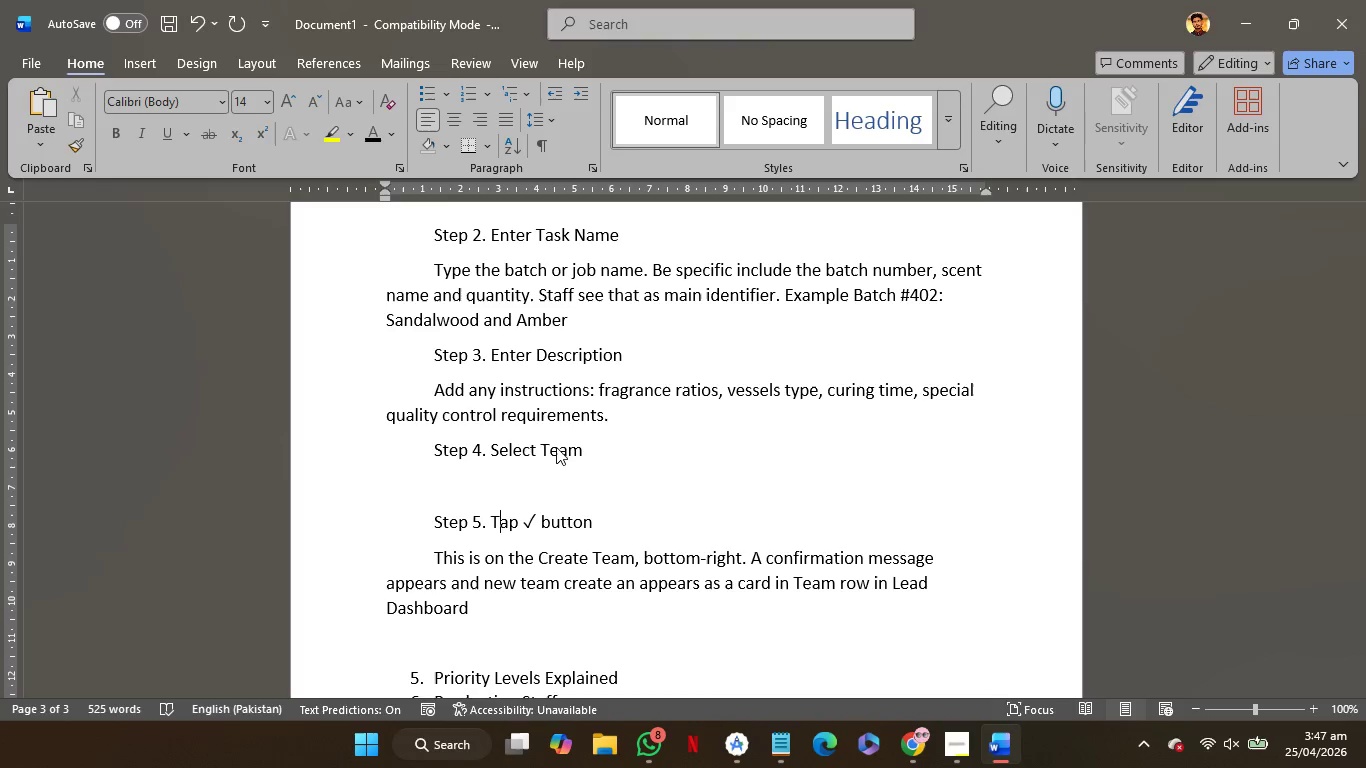 
key(ArrowLeft)
 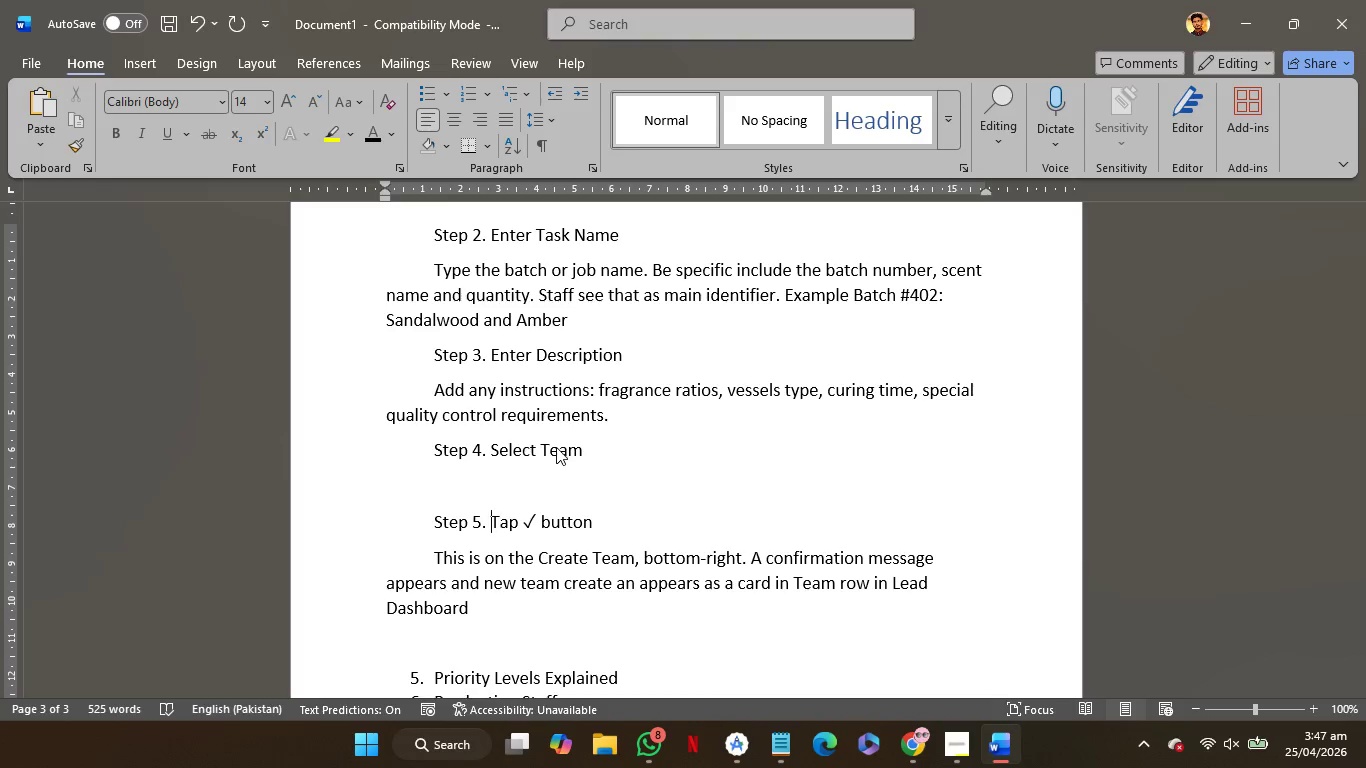 
key(ArrowLeft)
 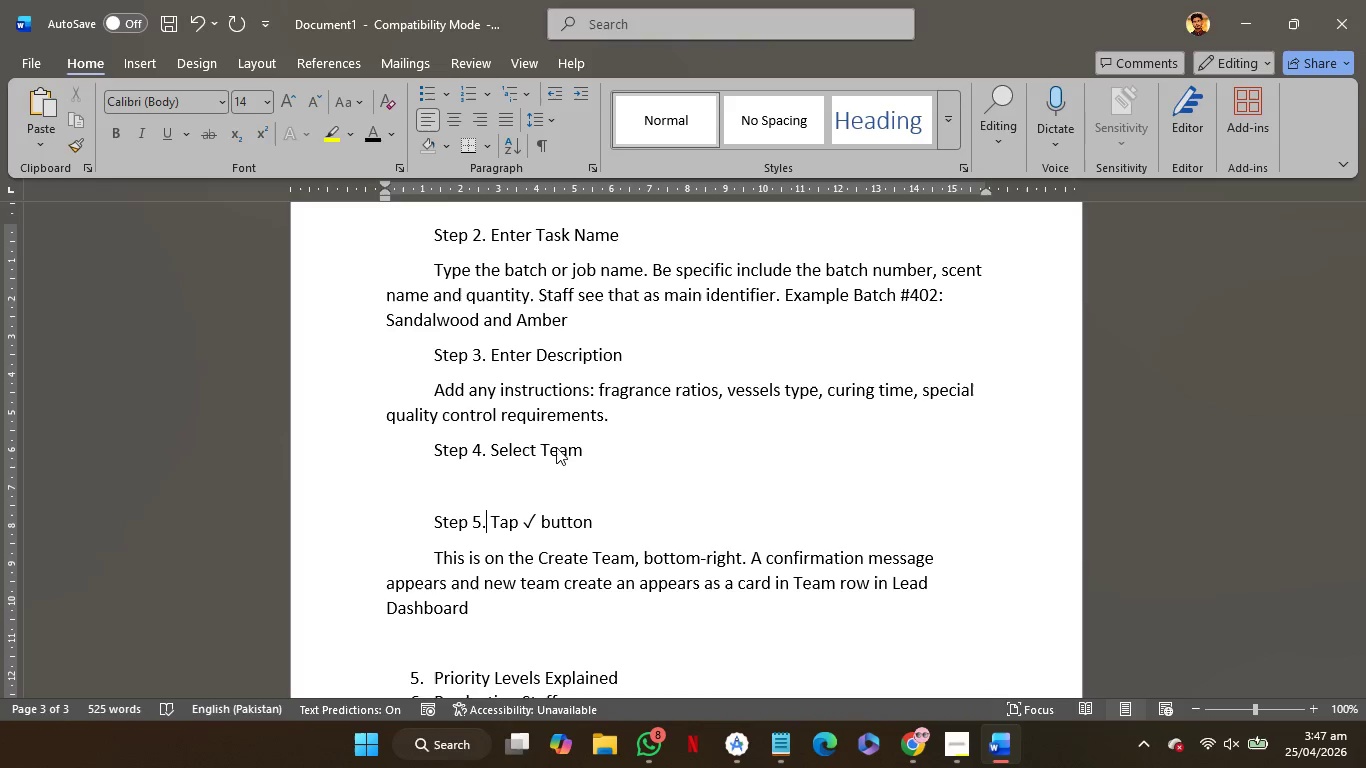 
key(ArrowLeft)
 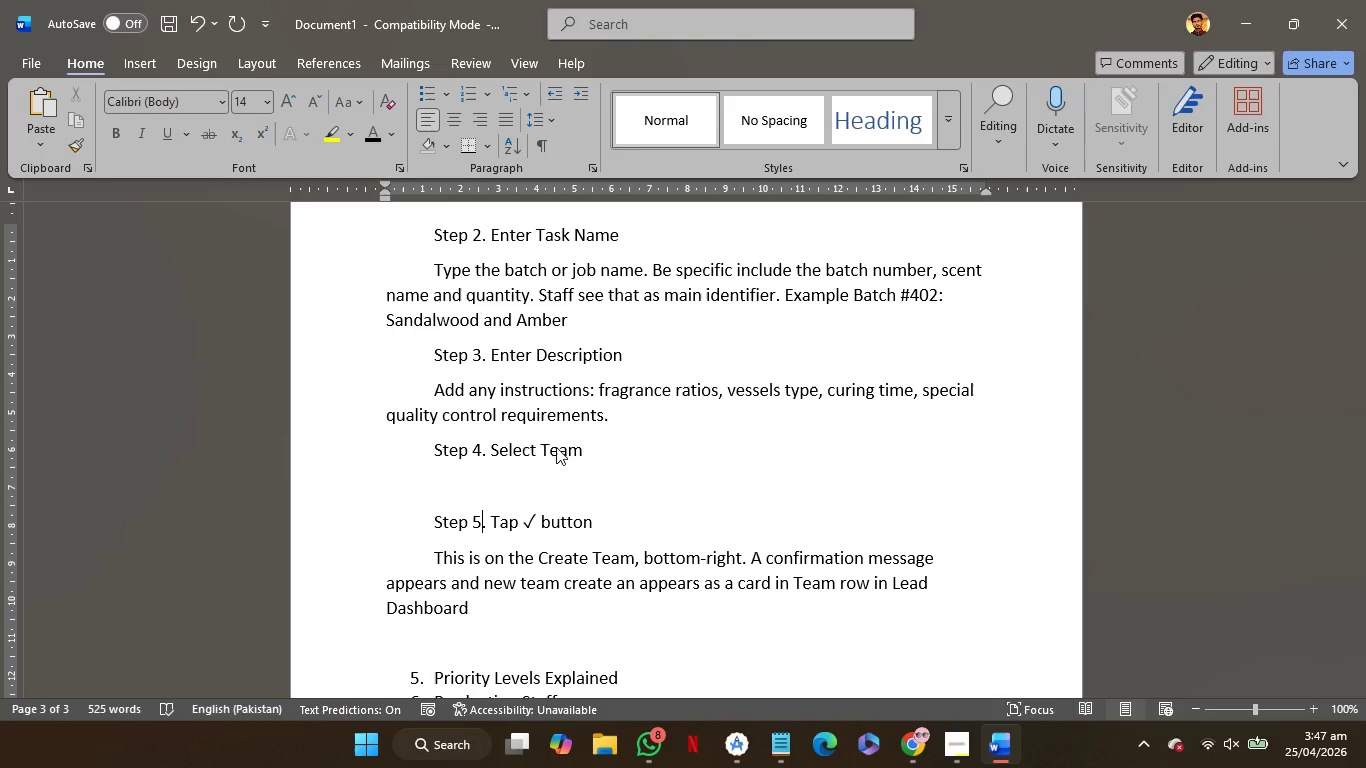 
key(Backspace)
 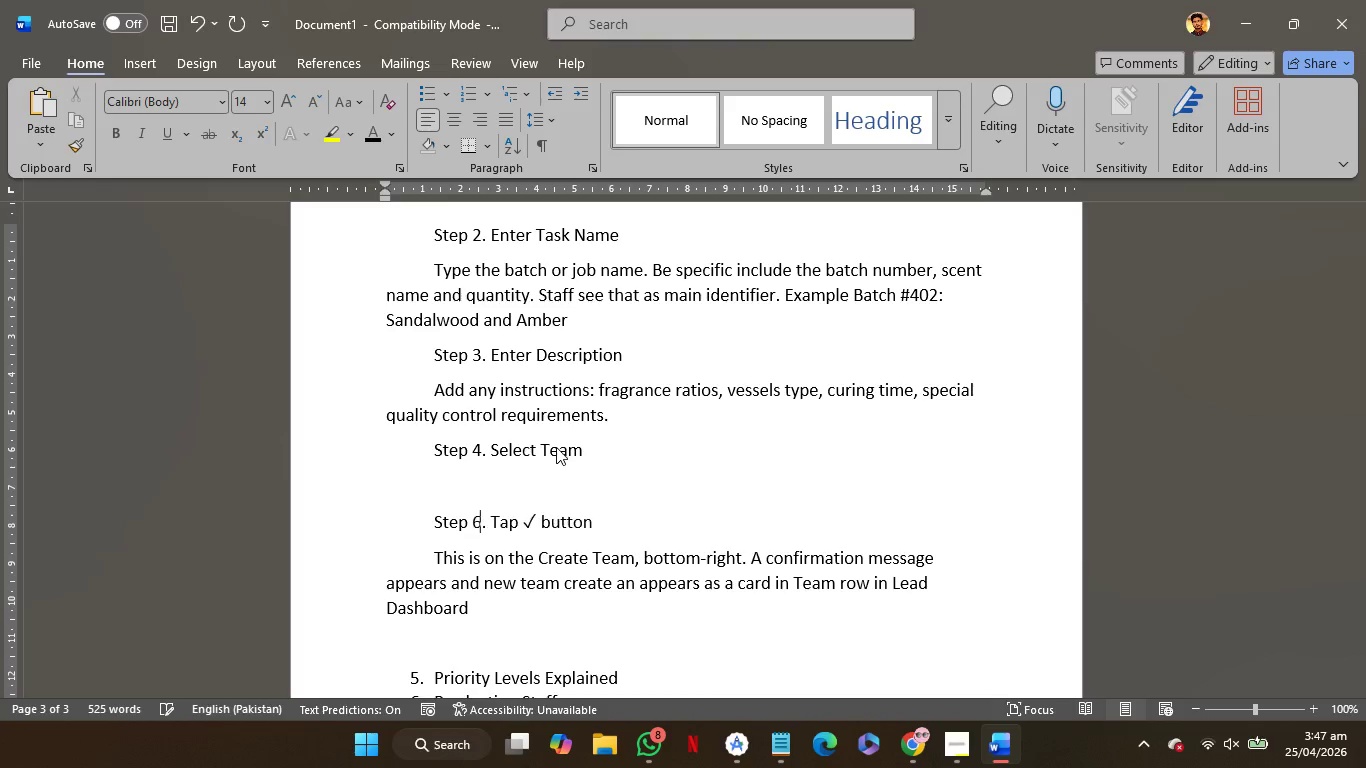 
key(6)
 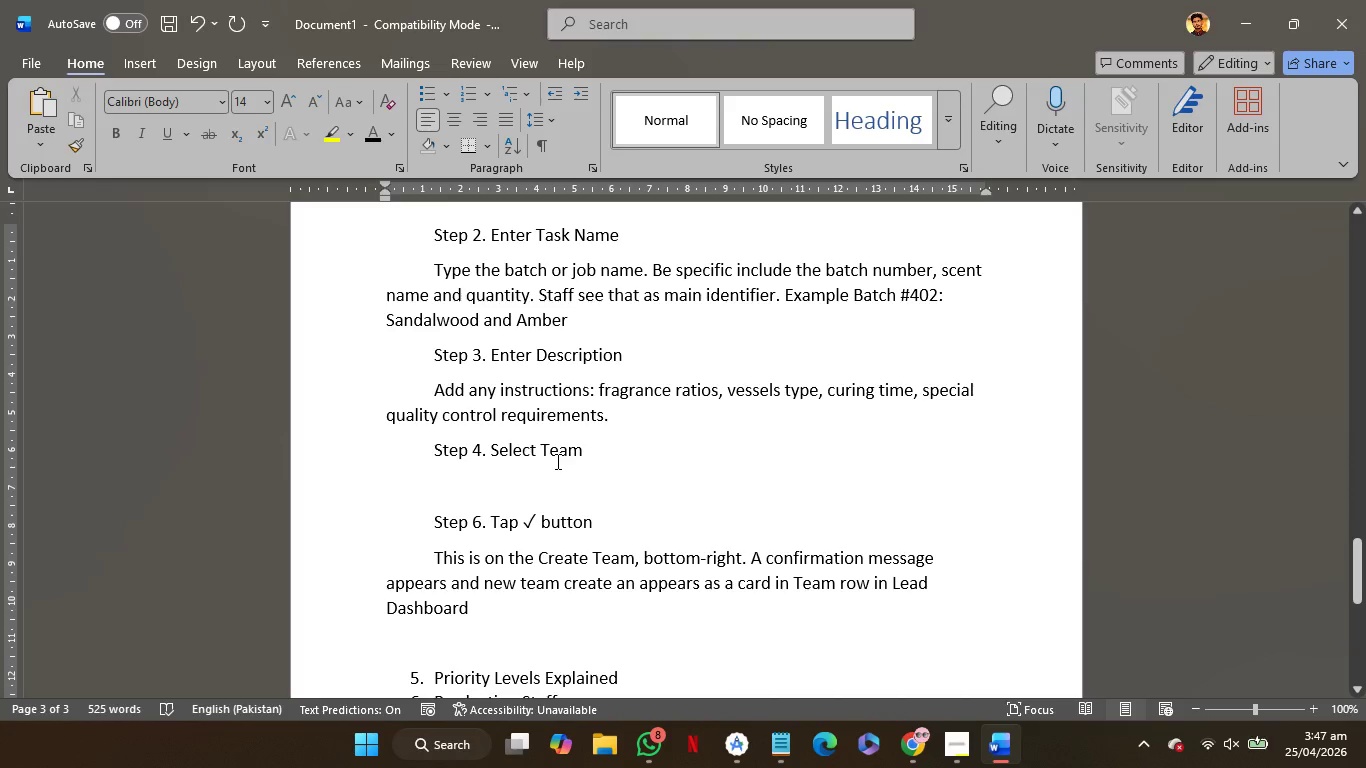 
key(ArrowUp)
 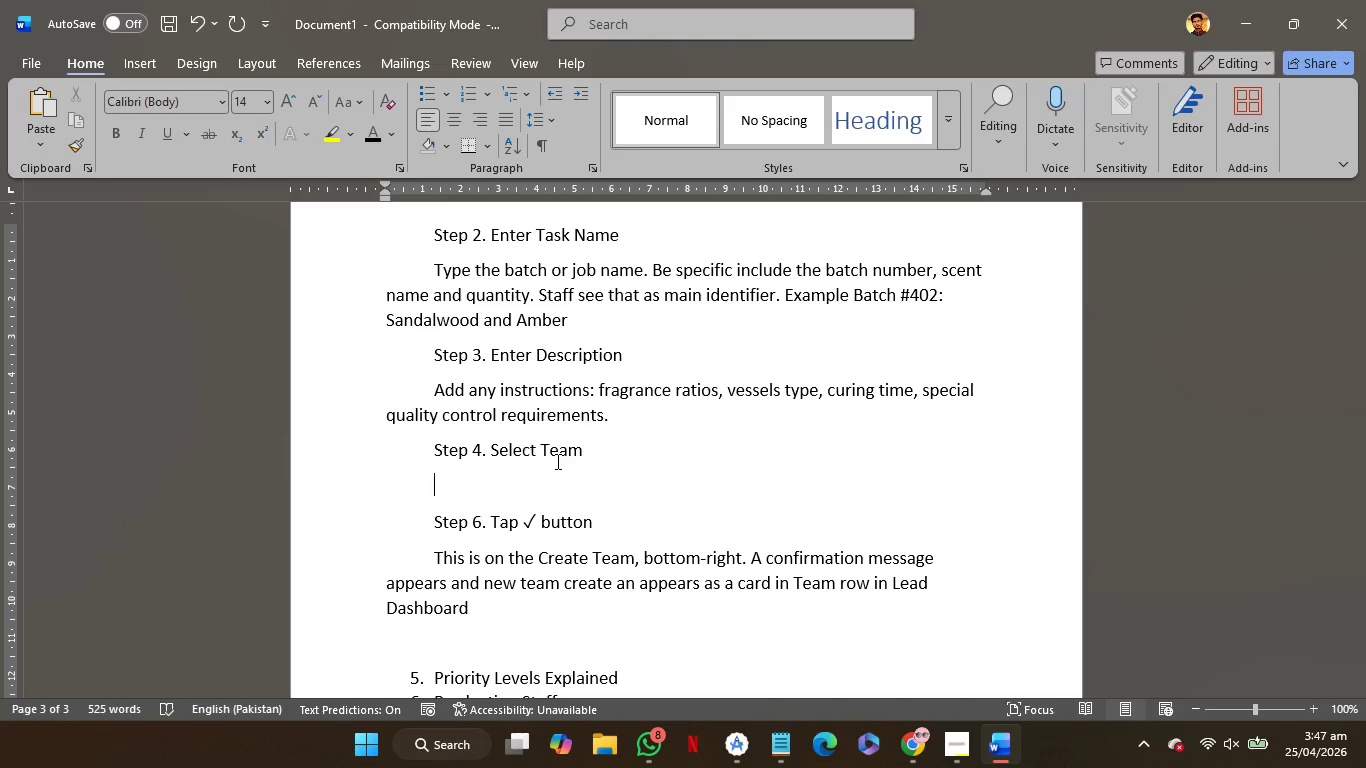 
wait(8.33)
 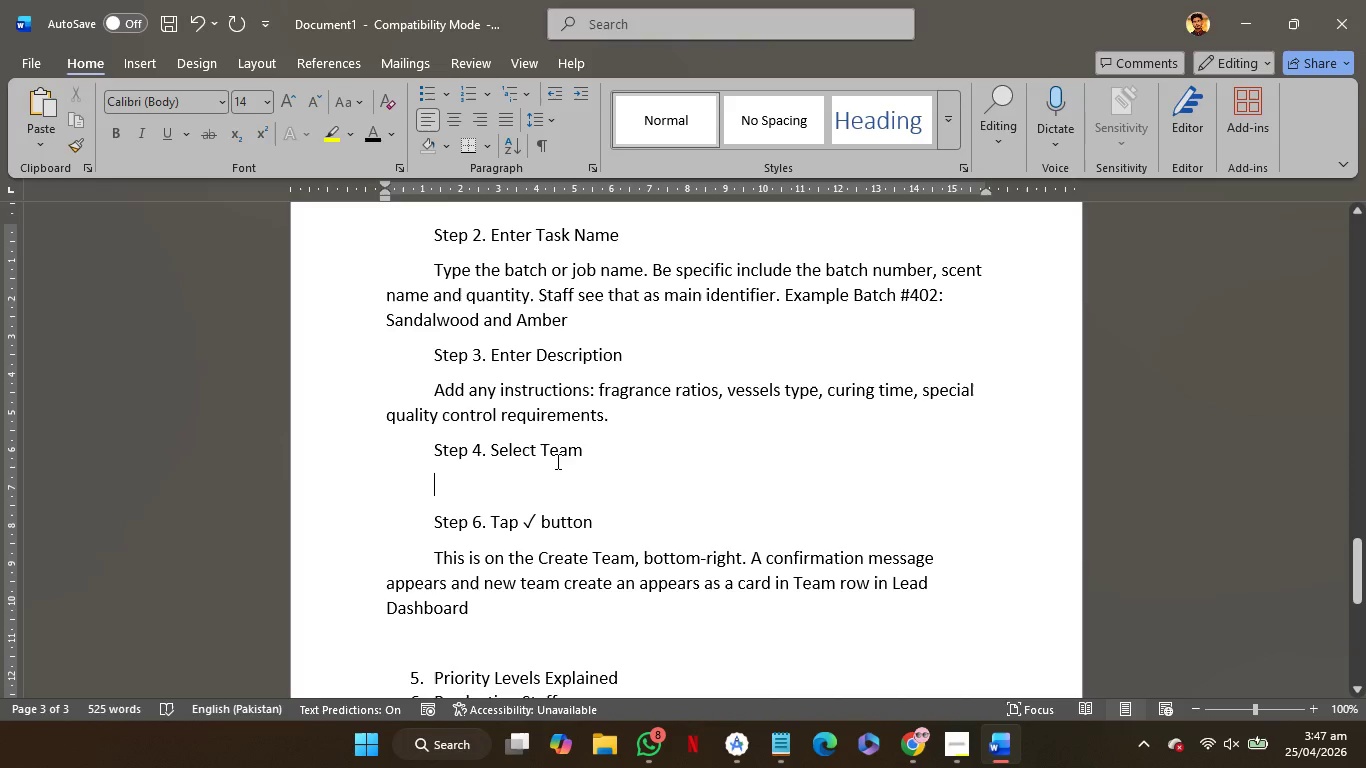 
type(Tap Te)
key(Backspace)
key(Backspace)
type( )
key(Backspace)
type(the Team dropdoewm)
key(Backspace)
type(n )
 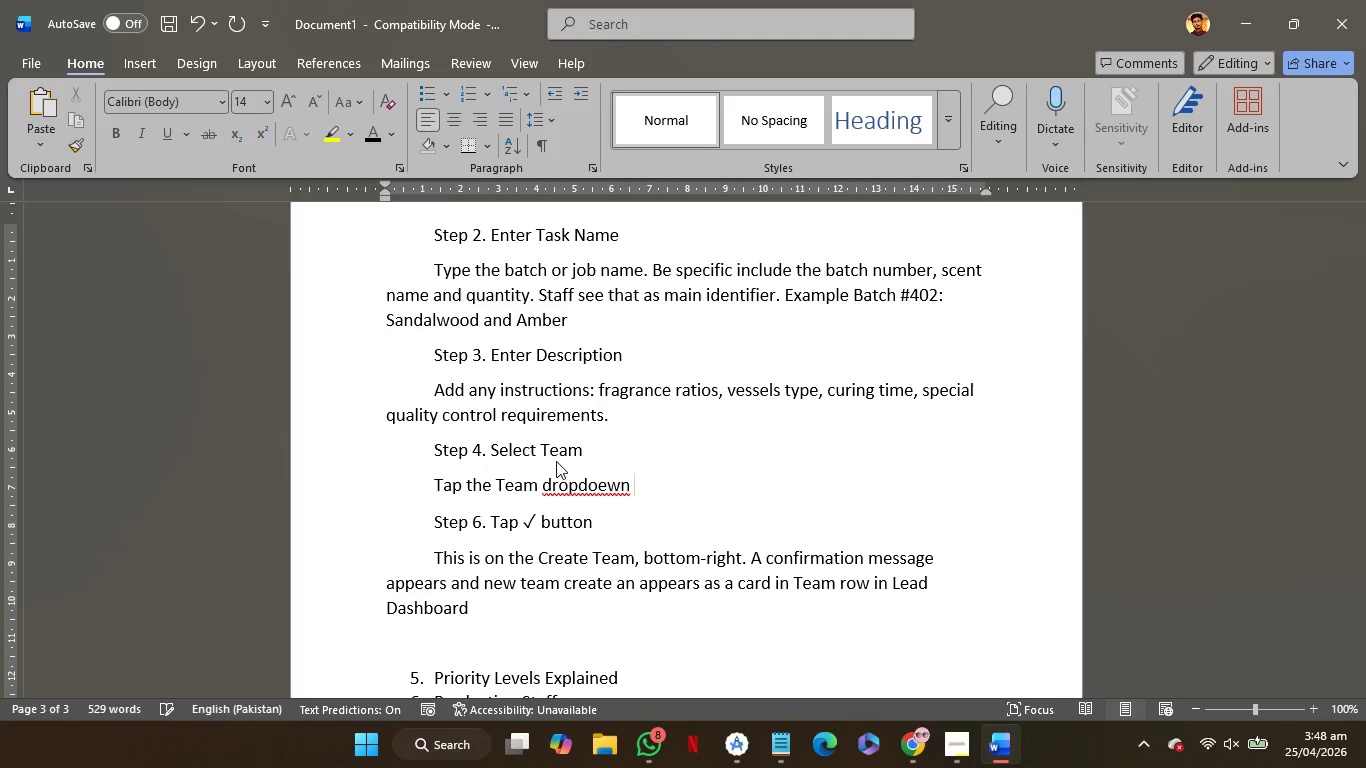 
wait(5.31)
 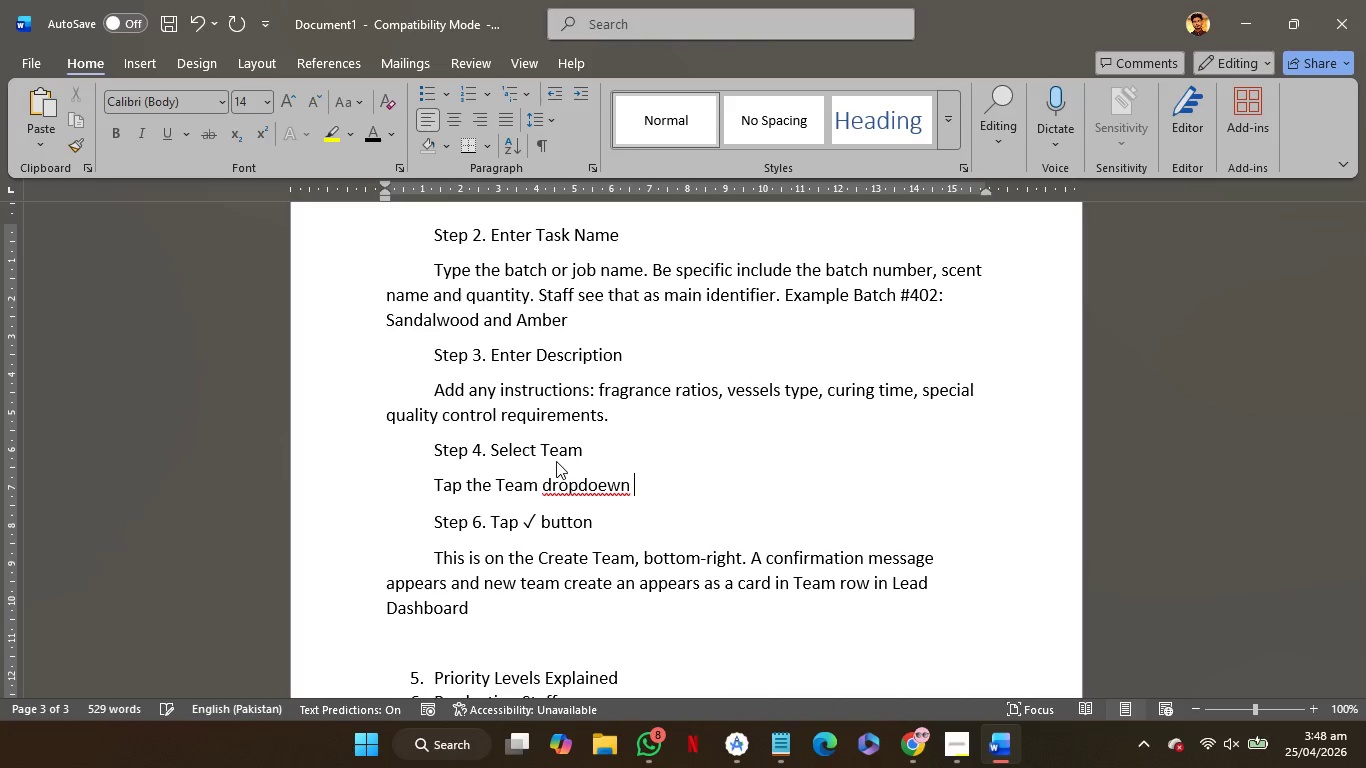 
key(Backspace)
 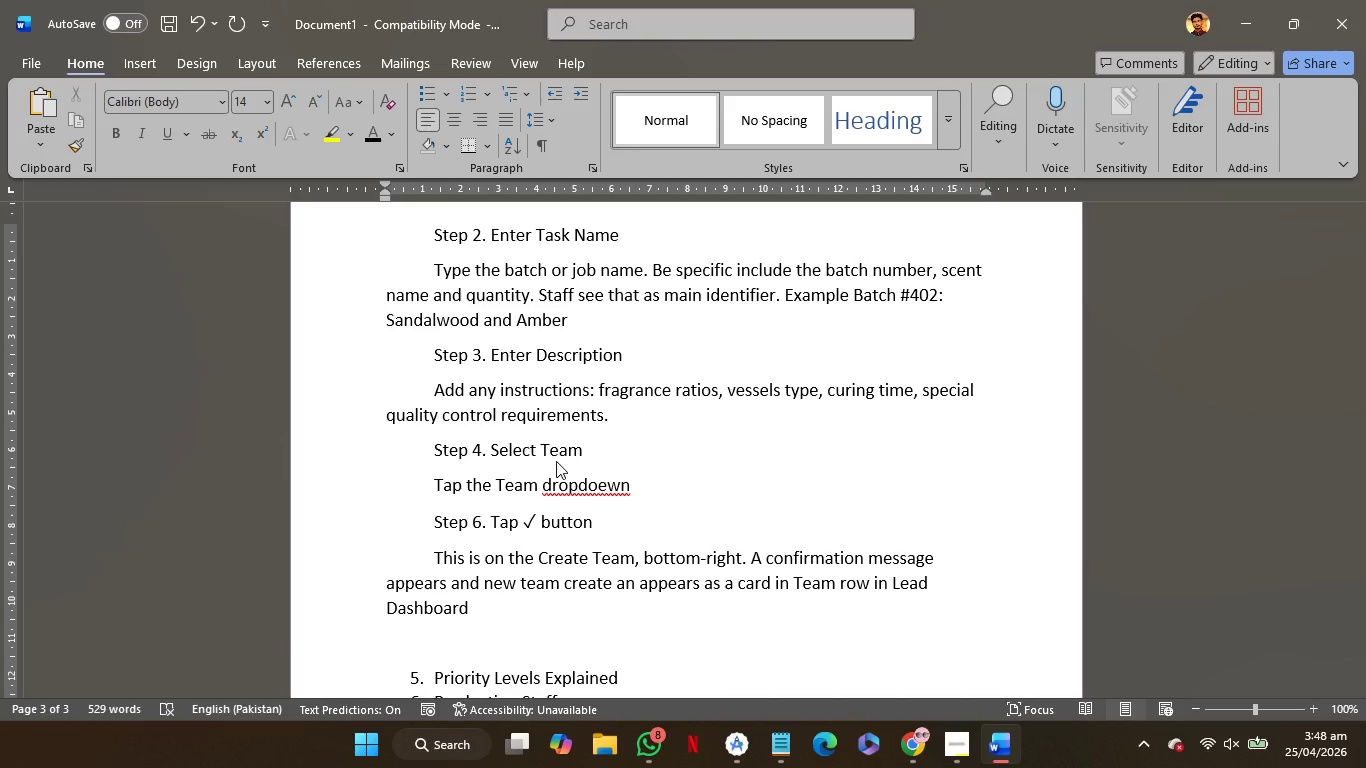 
key(Period)
 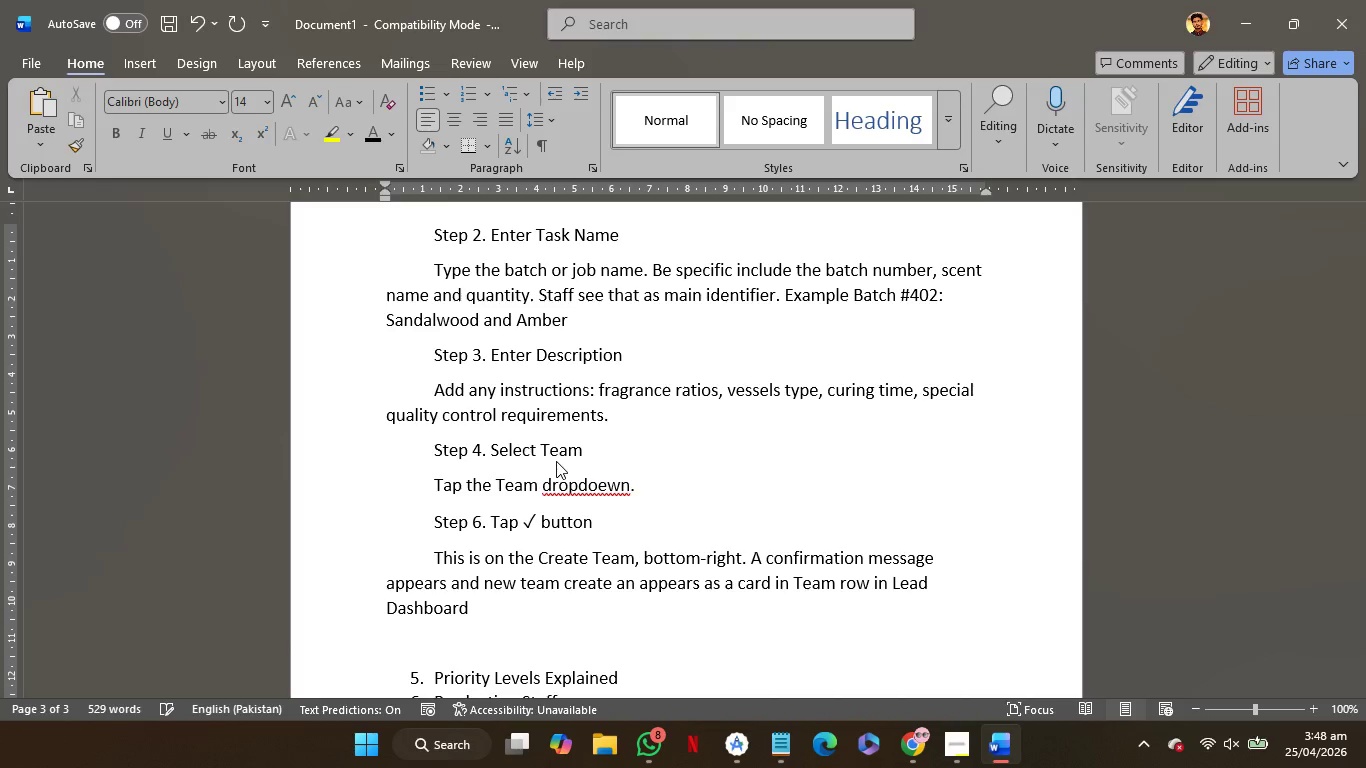 
key(ArrowLeft)
 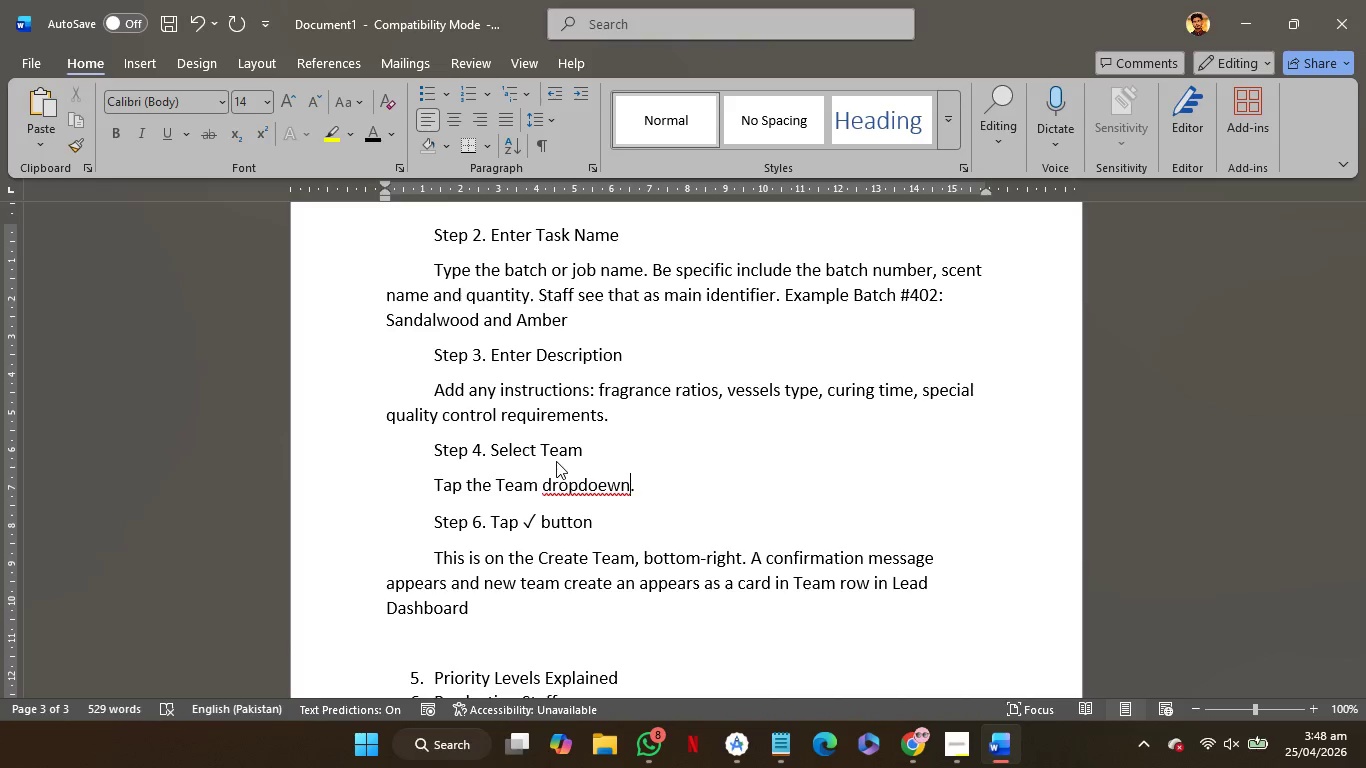 
key(ArrowLeft)
 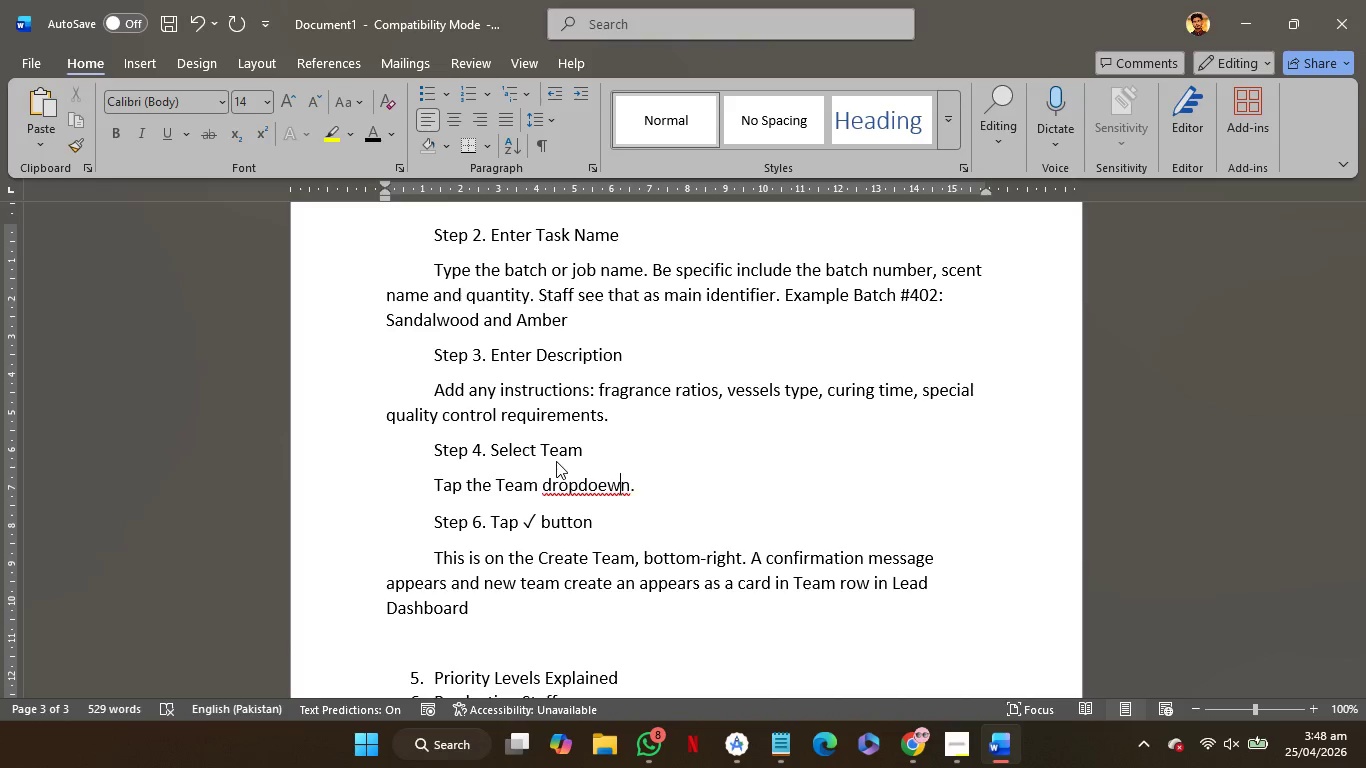 
key(ArrowLeft)
 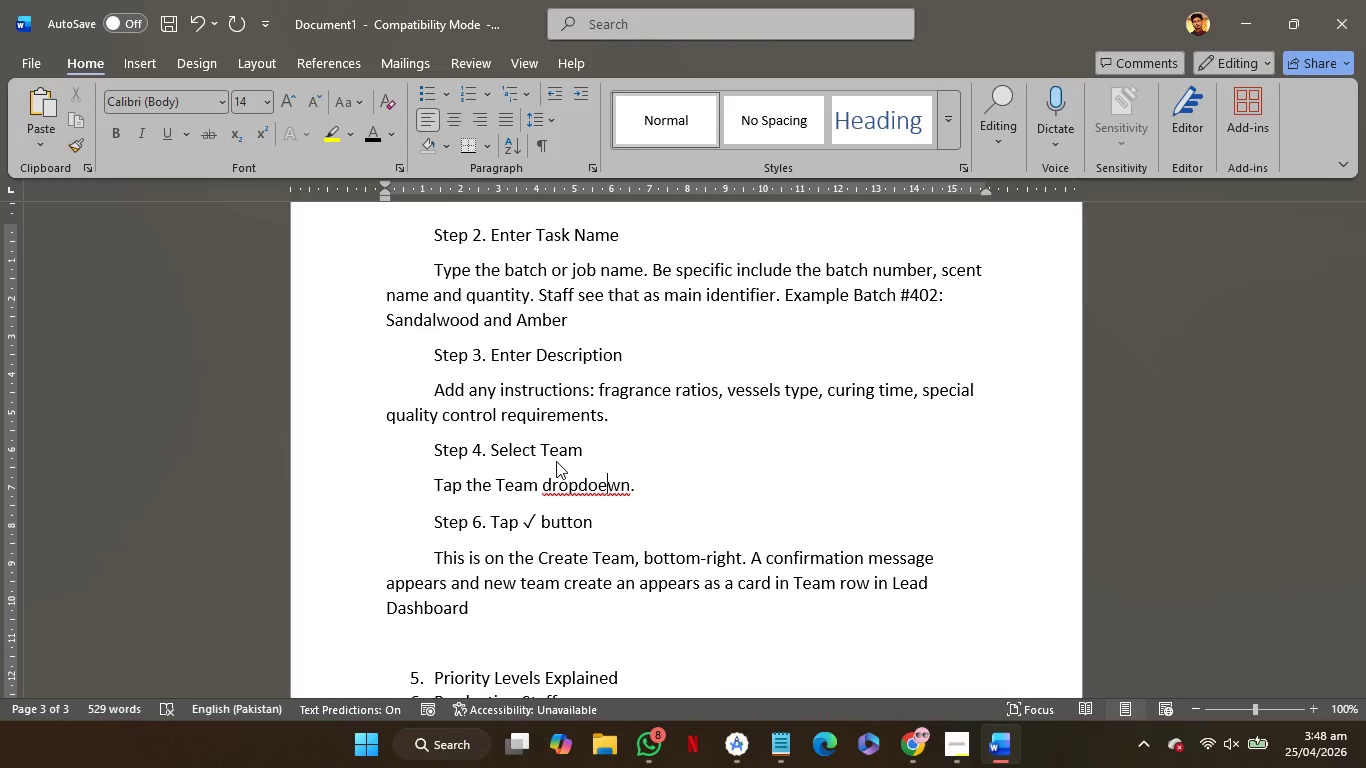 
key(ArrowLeft)
 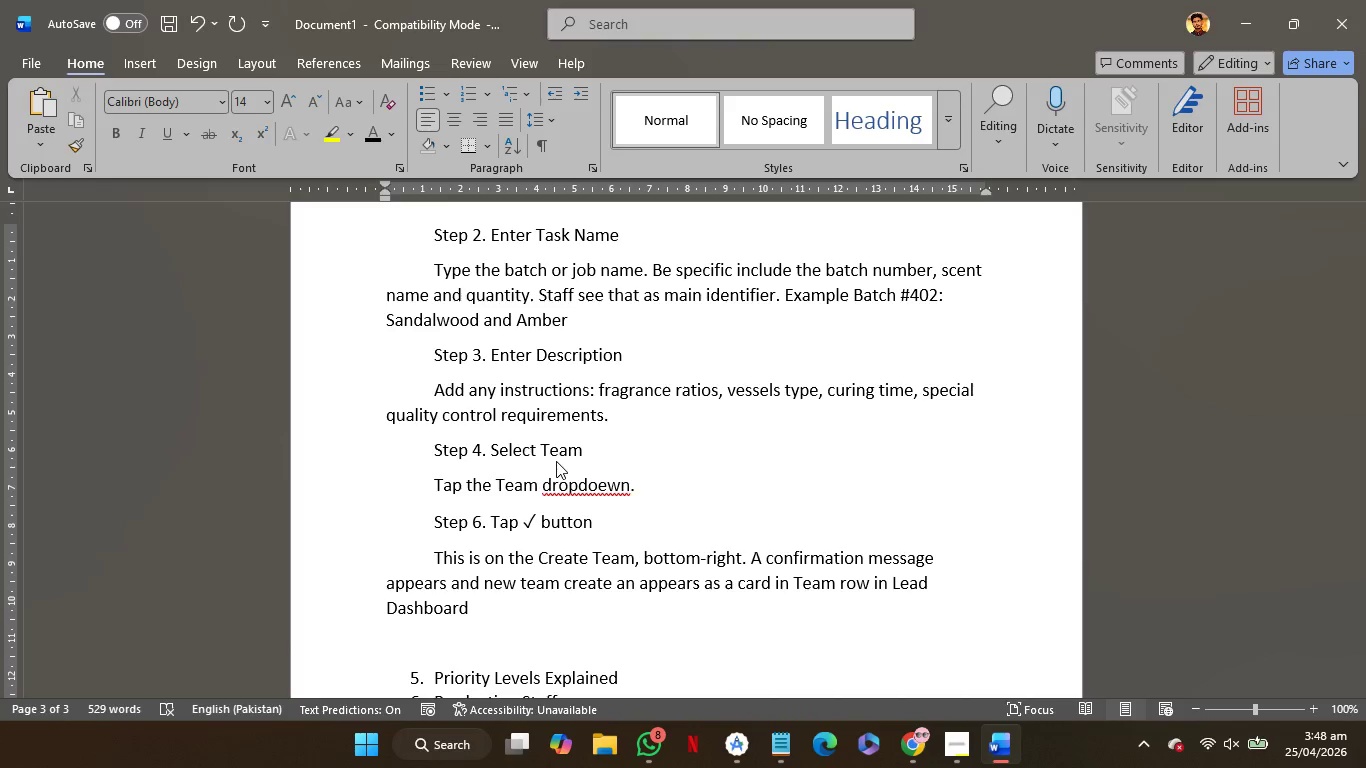 
key(ArrowRight)
 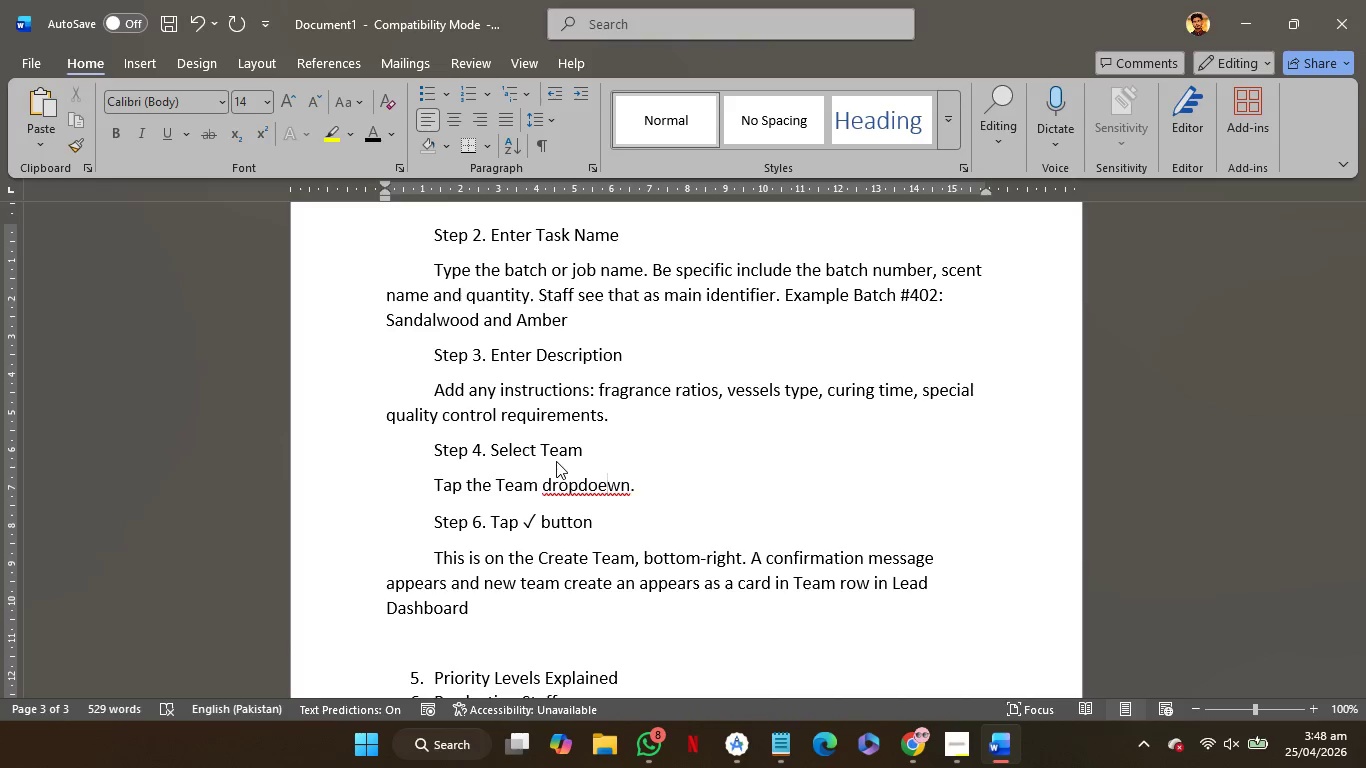 
key(Backspace)
 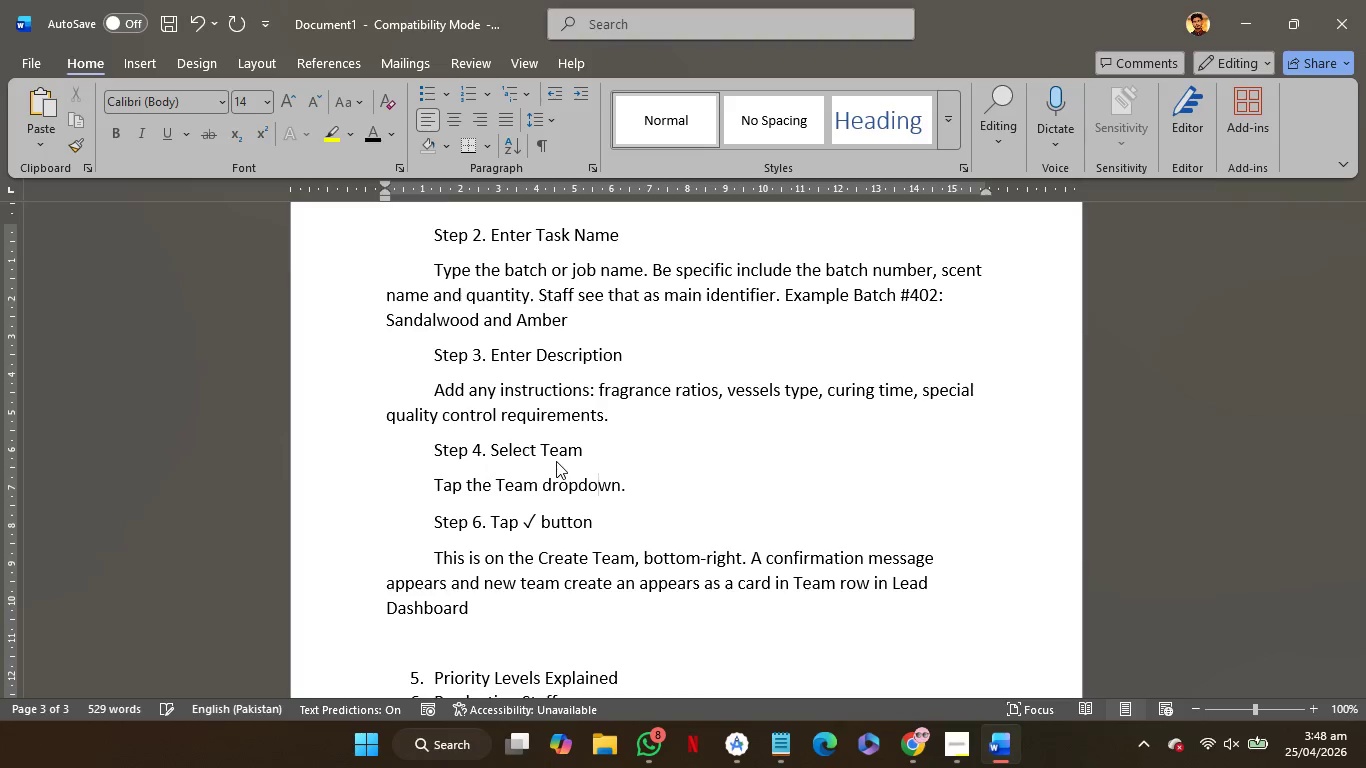 
key(ArrowRight)
 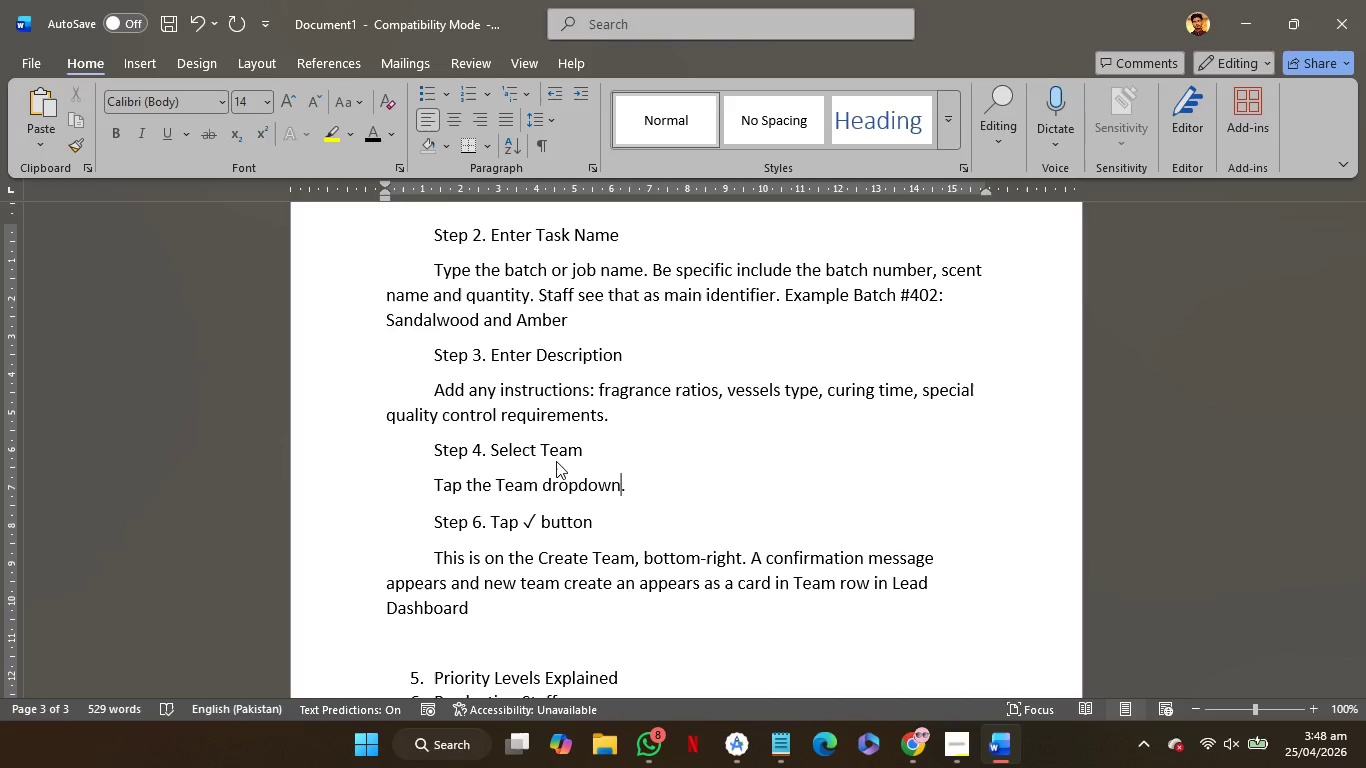 
key(ArrowRight)
 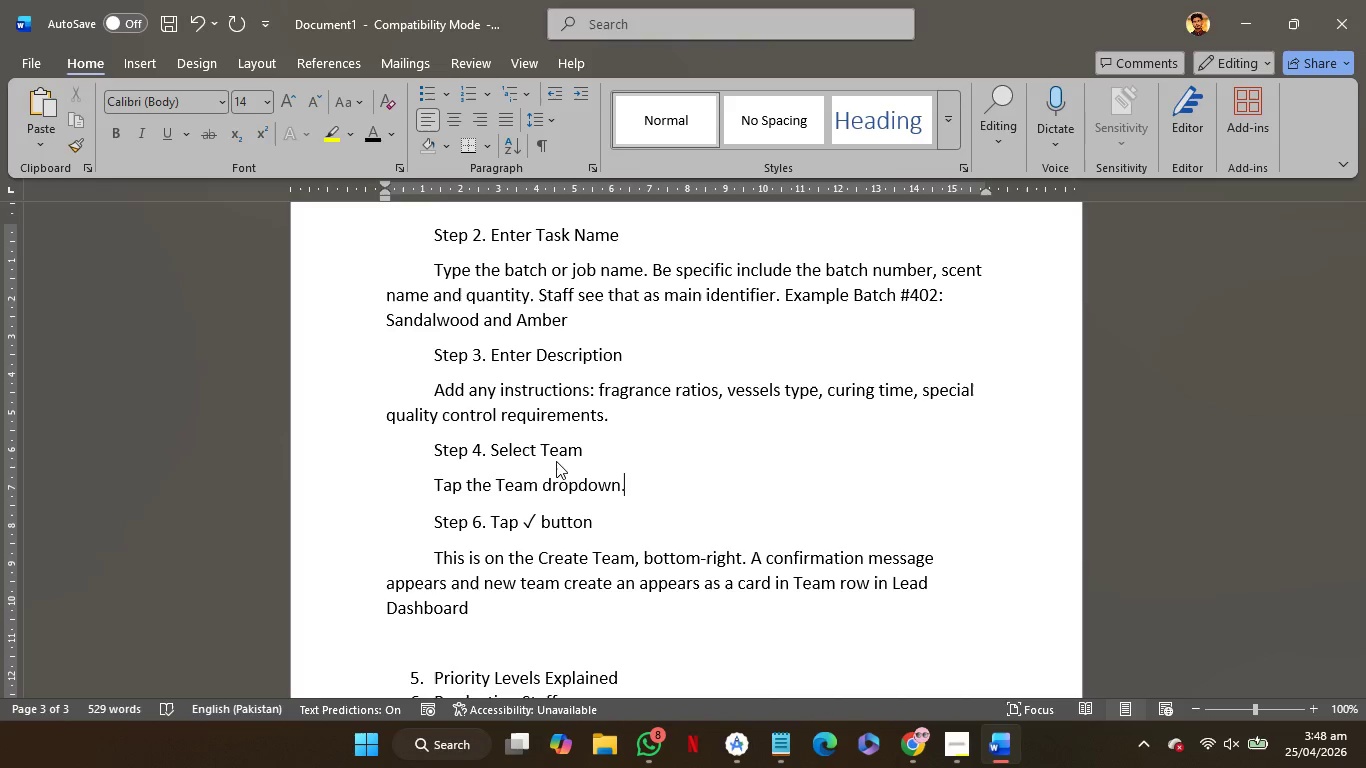 
key(ArrowRight)
 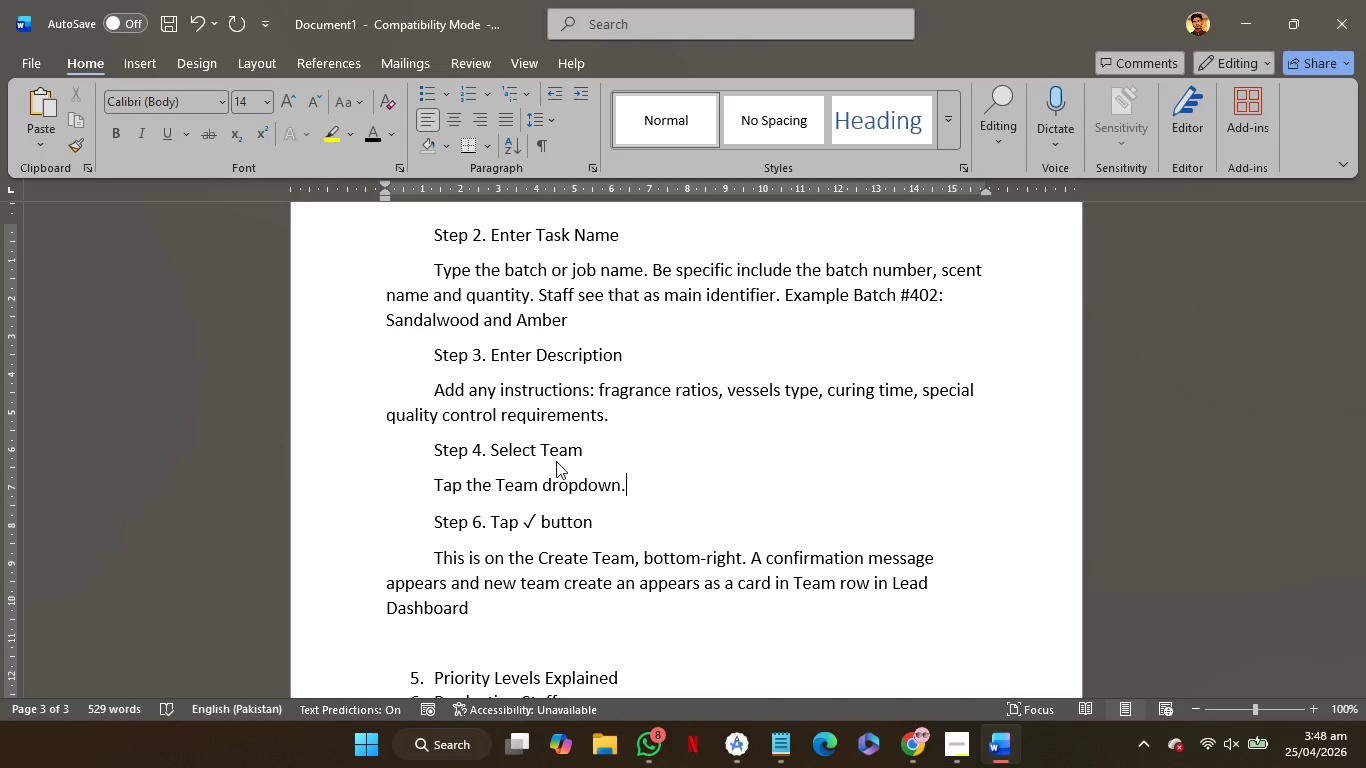 
key(ArrowRight)
 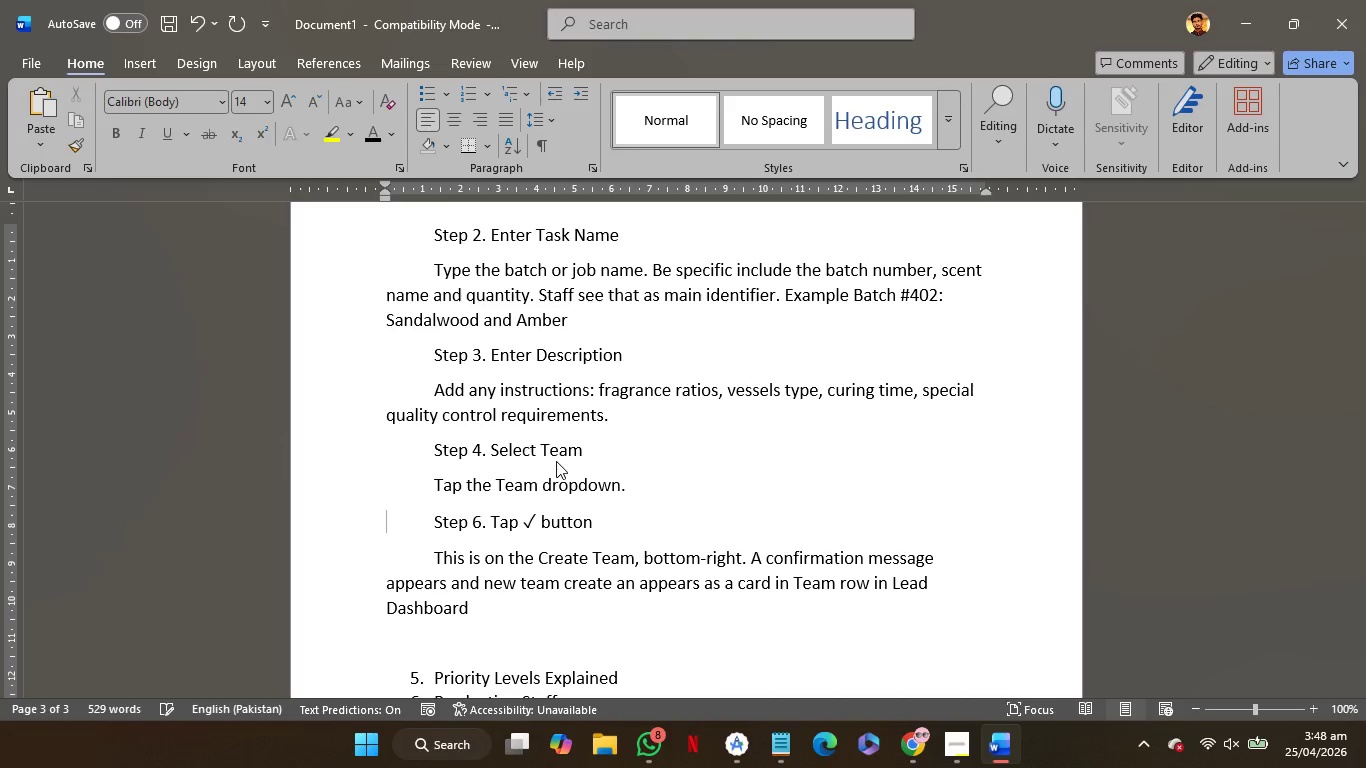 
key(ArrowLeft)
 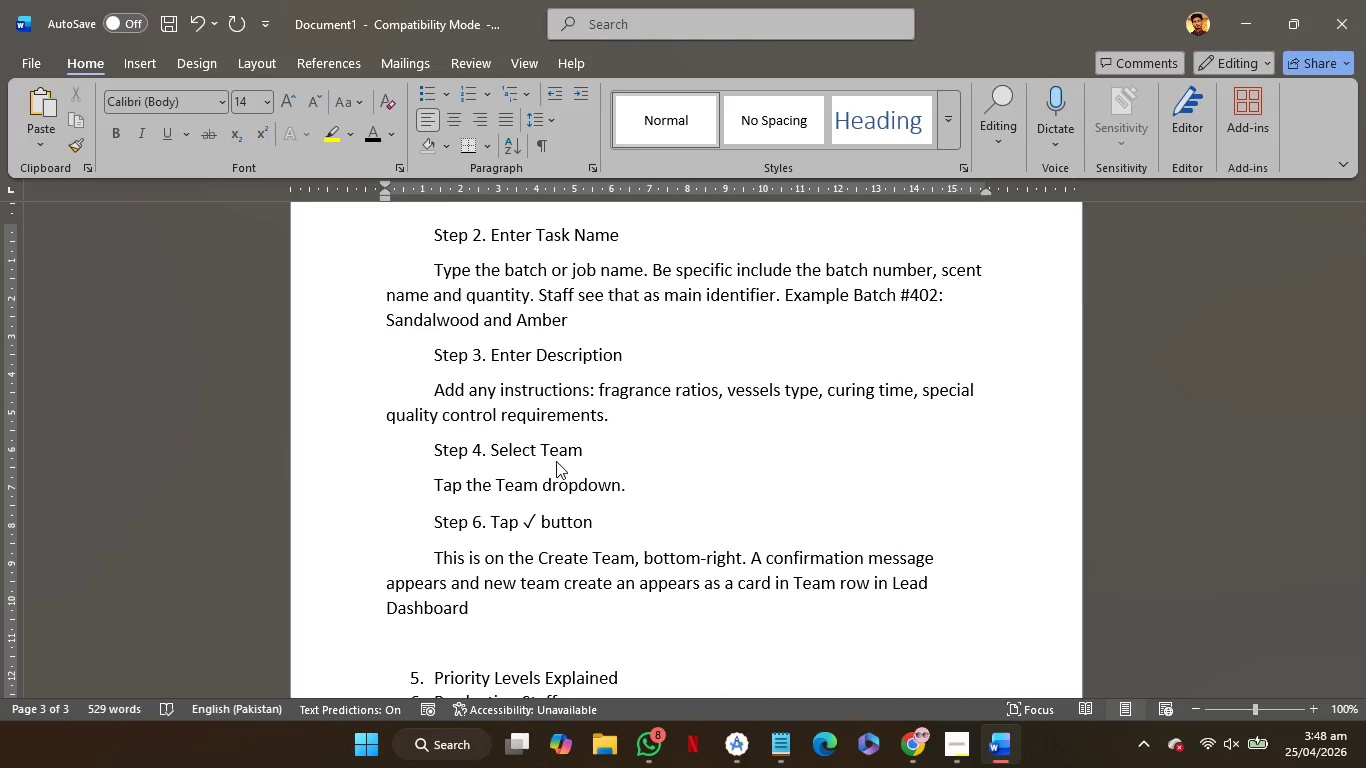 
type( All )
 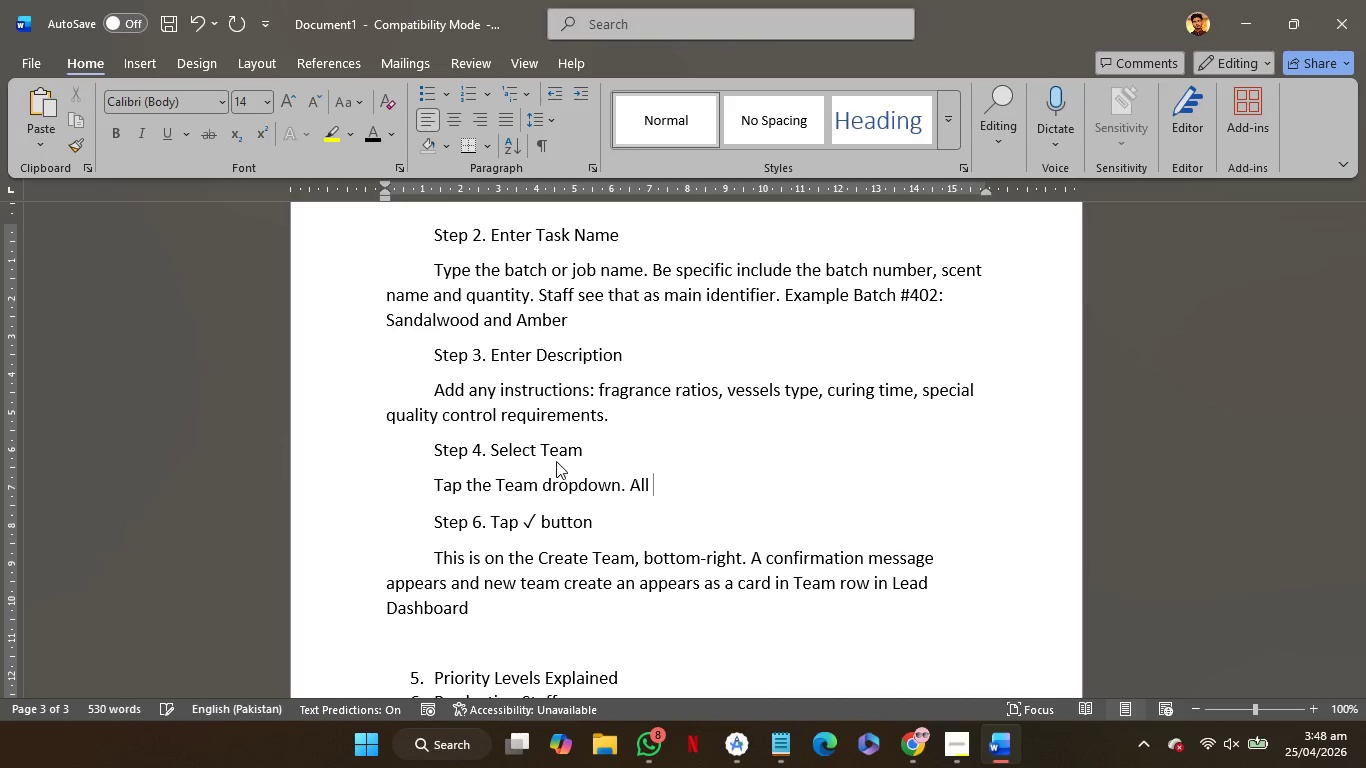 
hold_key(key=ShiftRight, duration=0.52)
 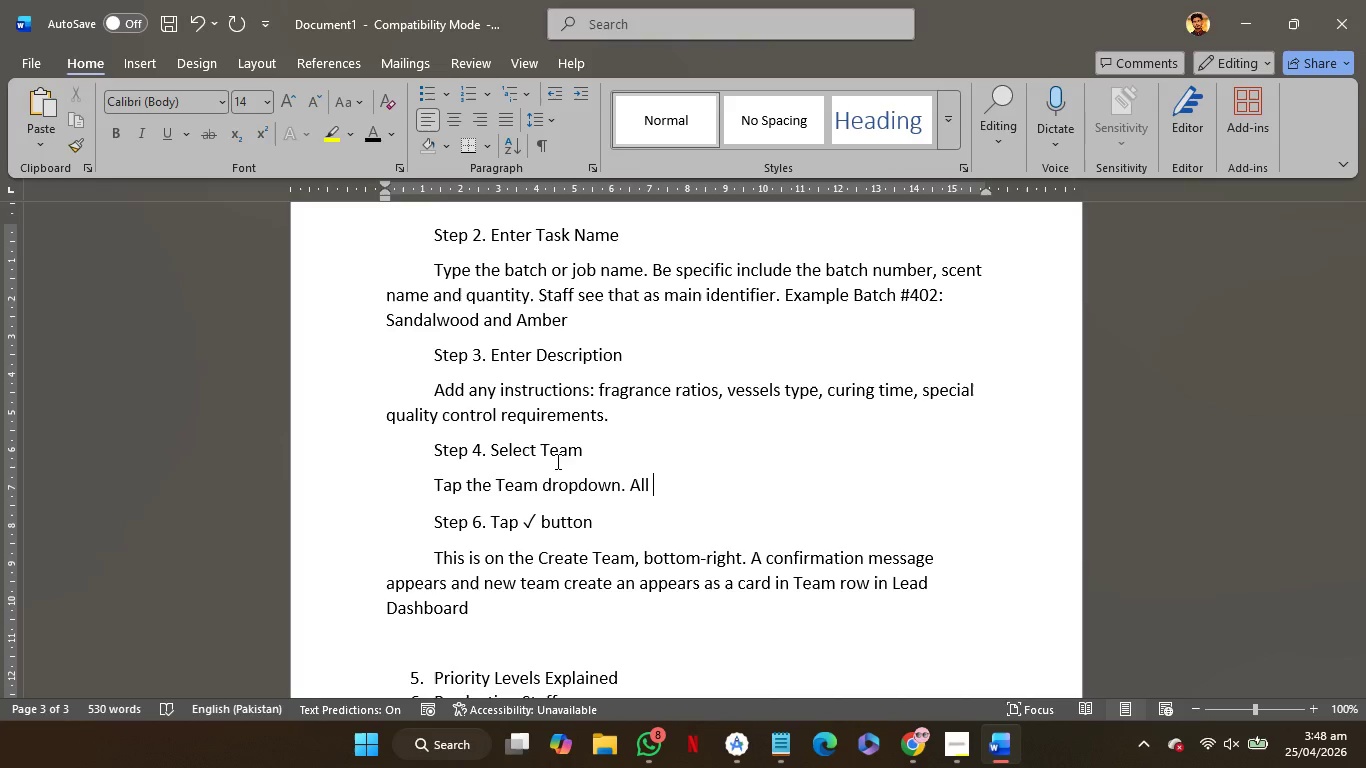 
type(your existing teams are lis)
 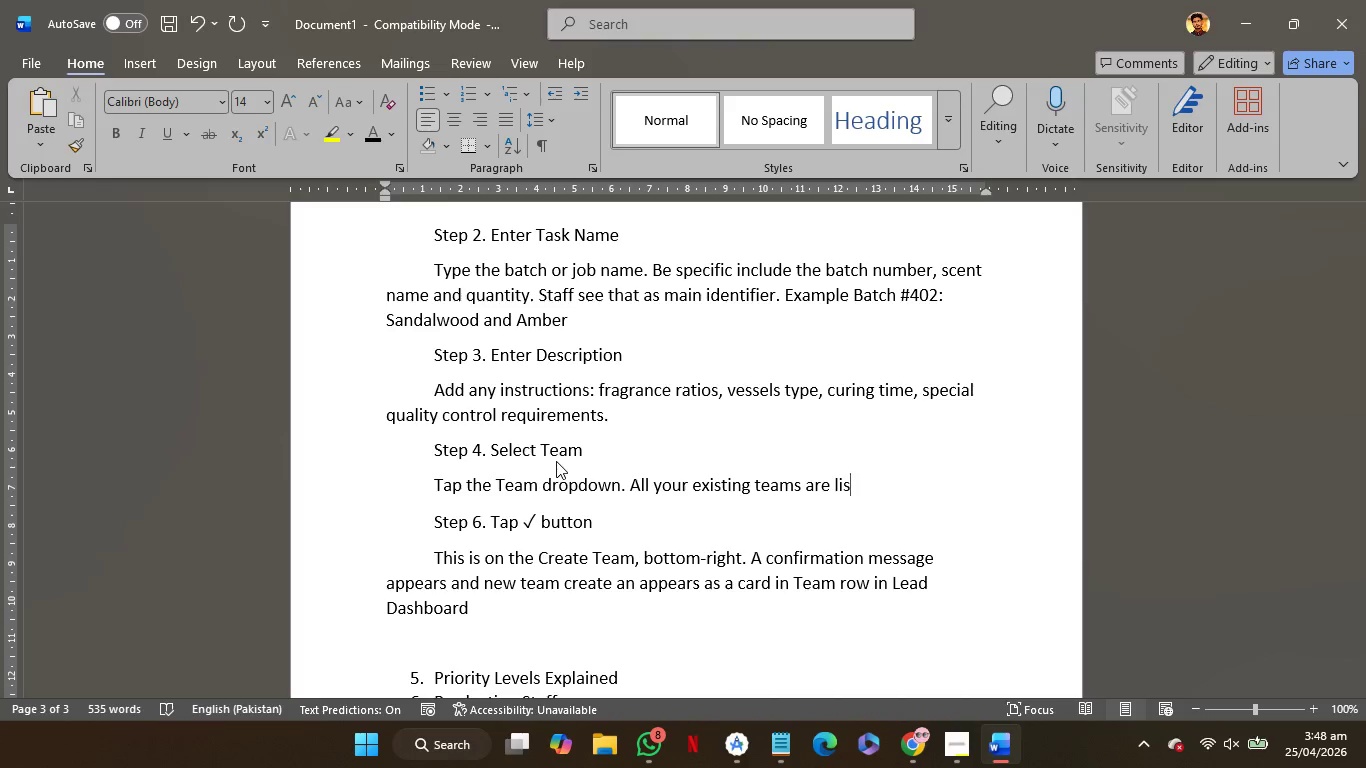 
type(ted)
 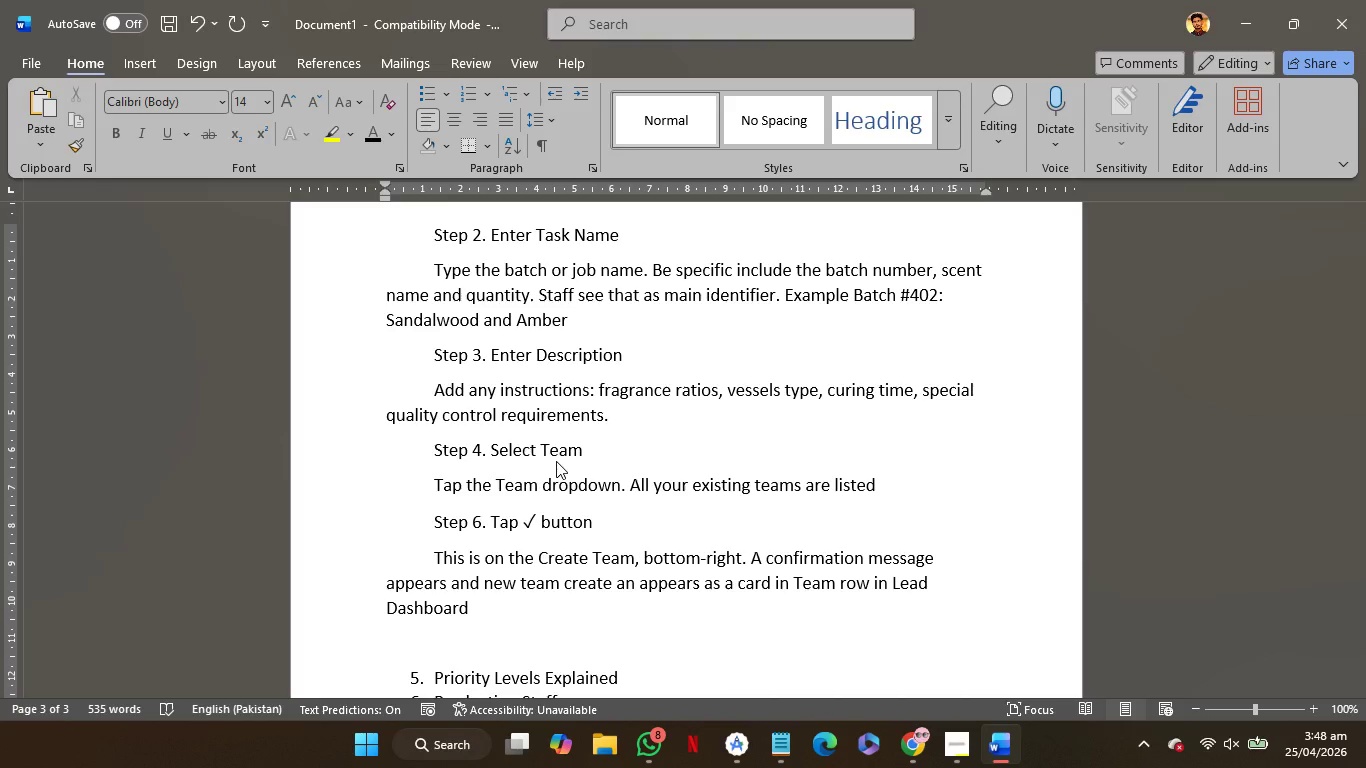 
type(. Pick the )
 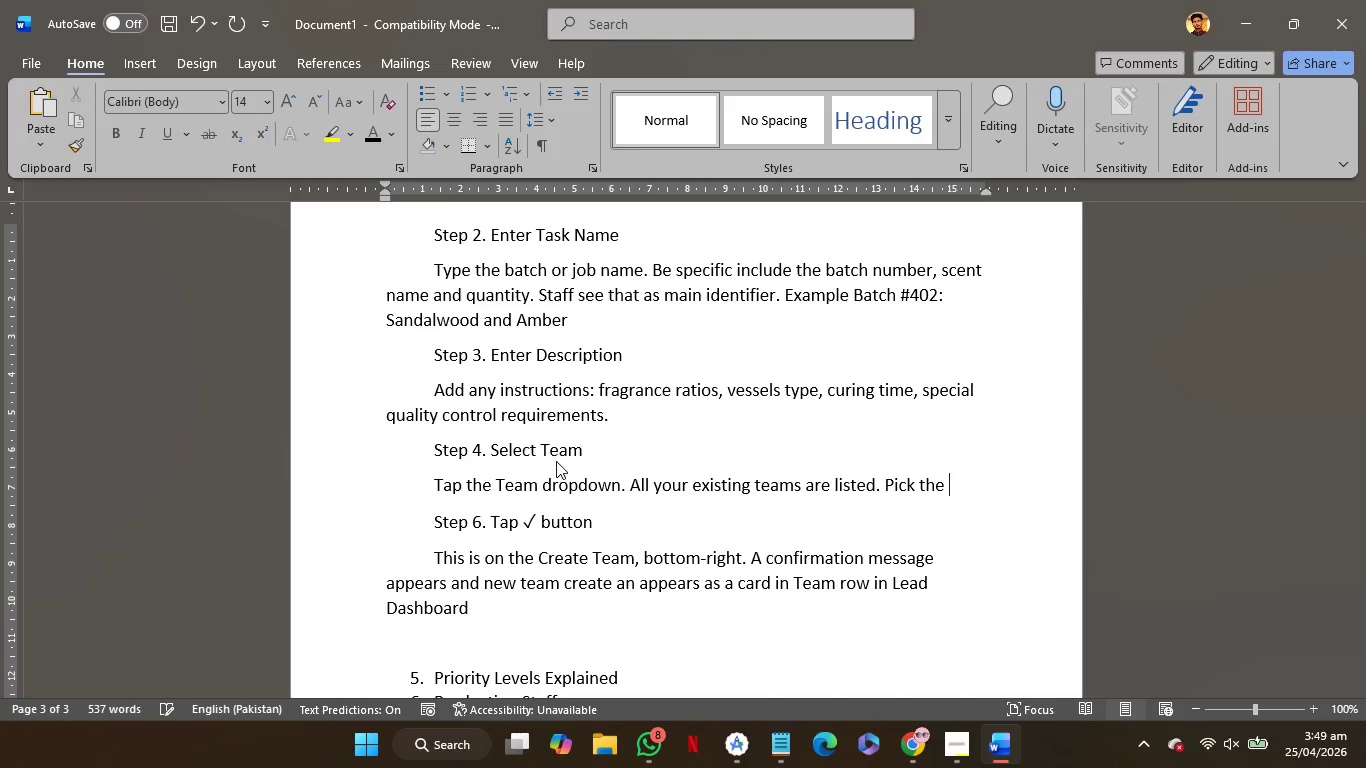 
type(team that will handle this job)
 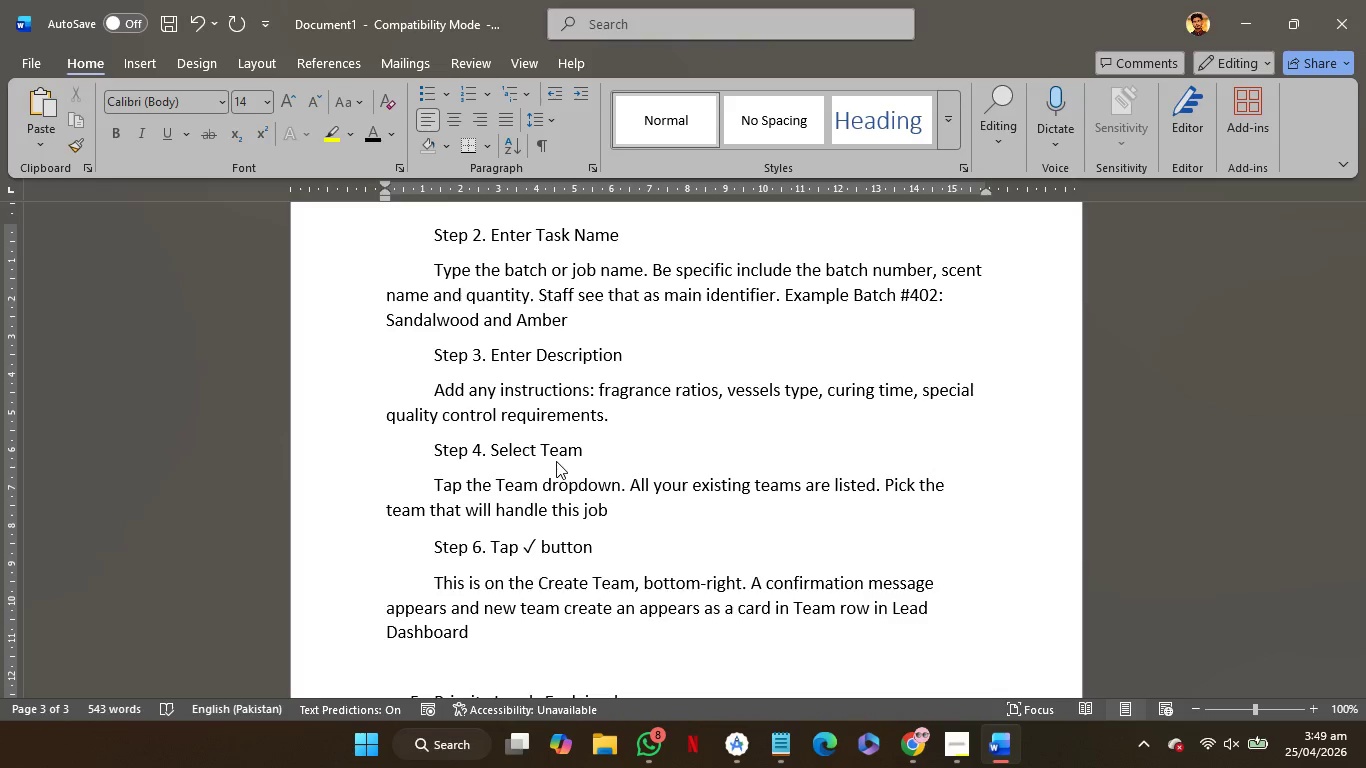 
key(Enter)
 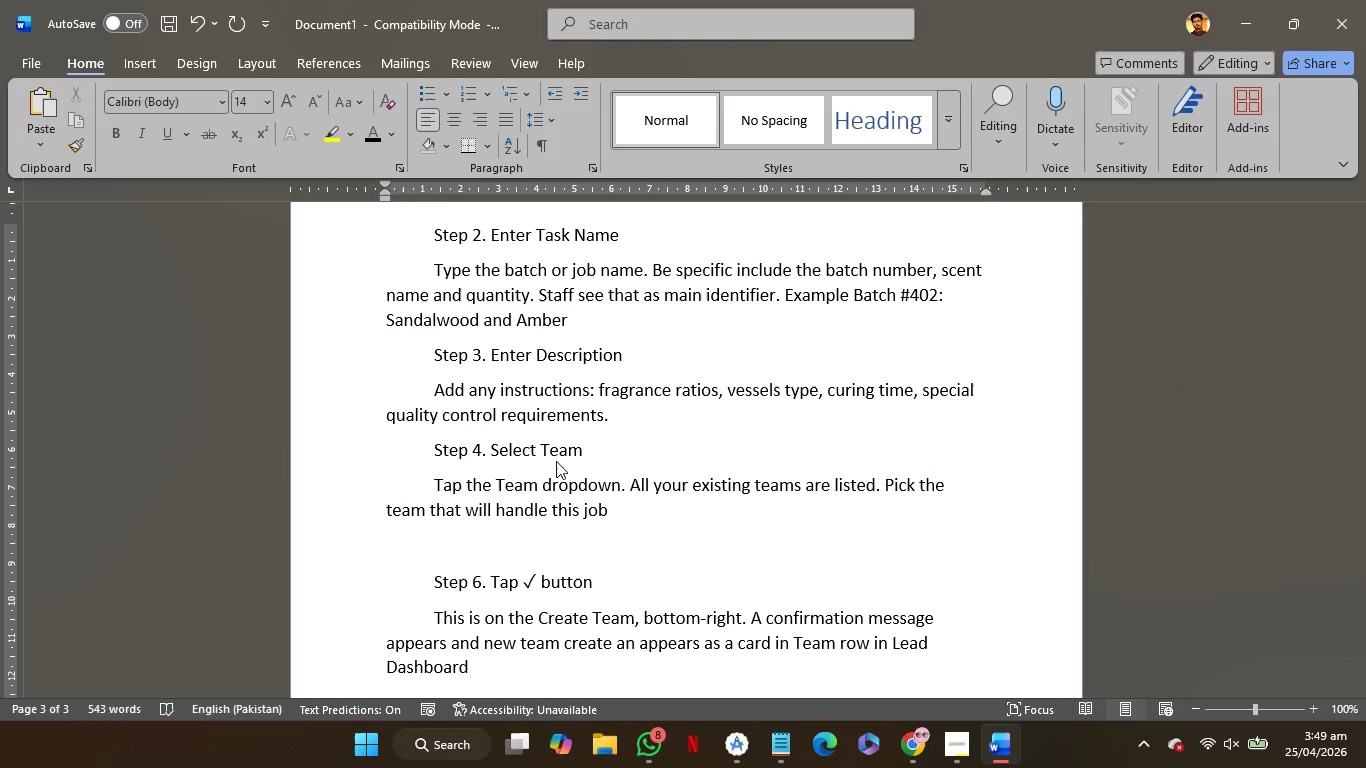 
key(Tab)
type(Step 5. )
 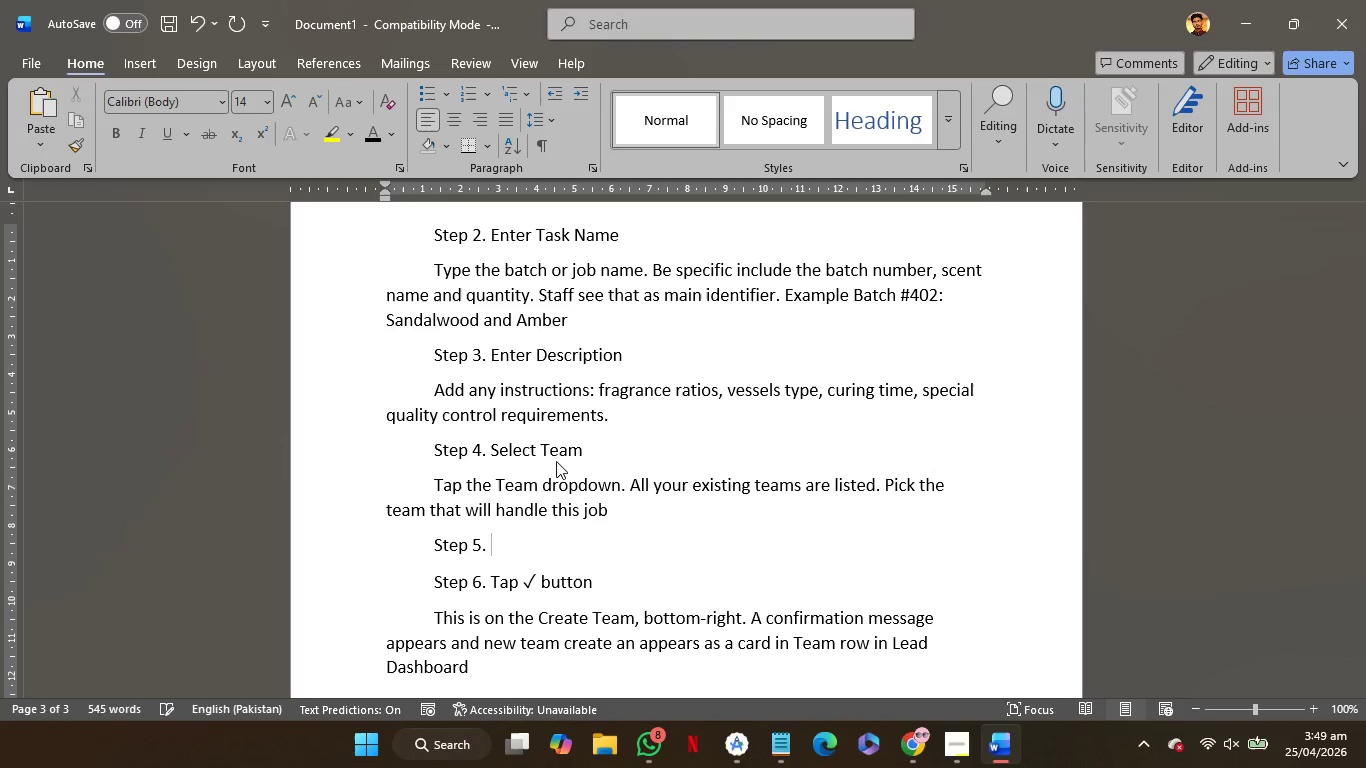 
key(ArrowUp)
 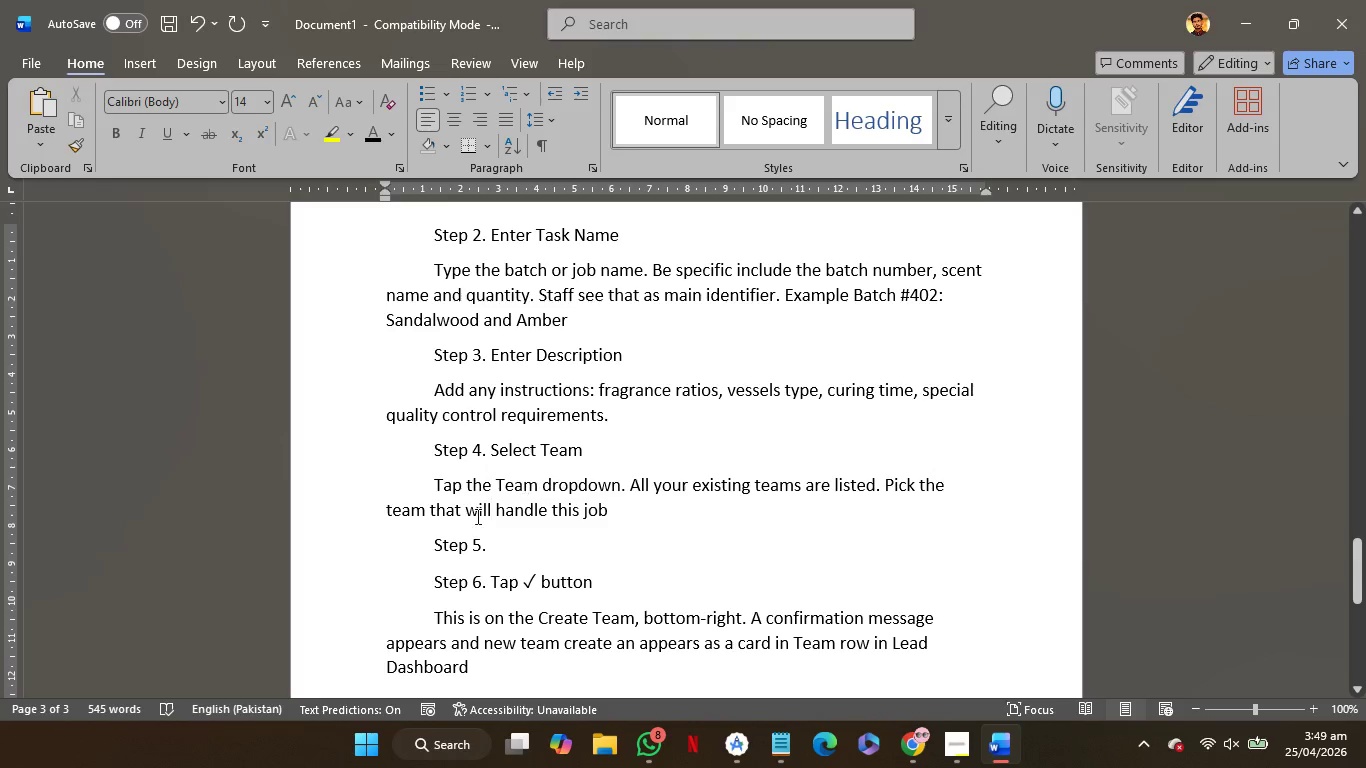 
key(ArrowDown)
 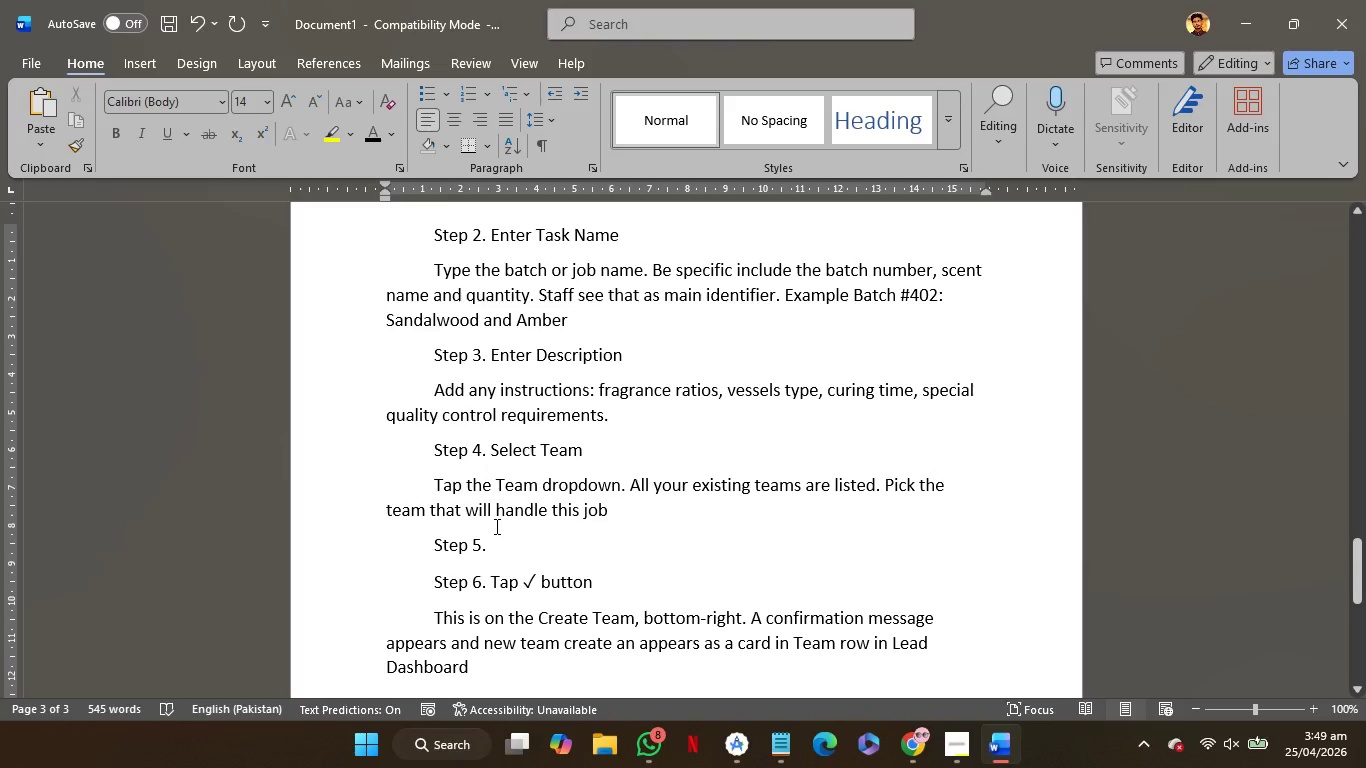 
type(Sl)
key(Backspace)
type(elct)
key(Backspace)
key(Backspace)
type(ect Priority)
 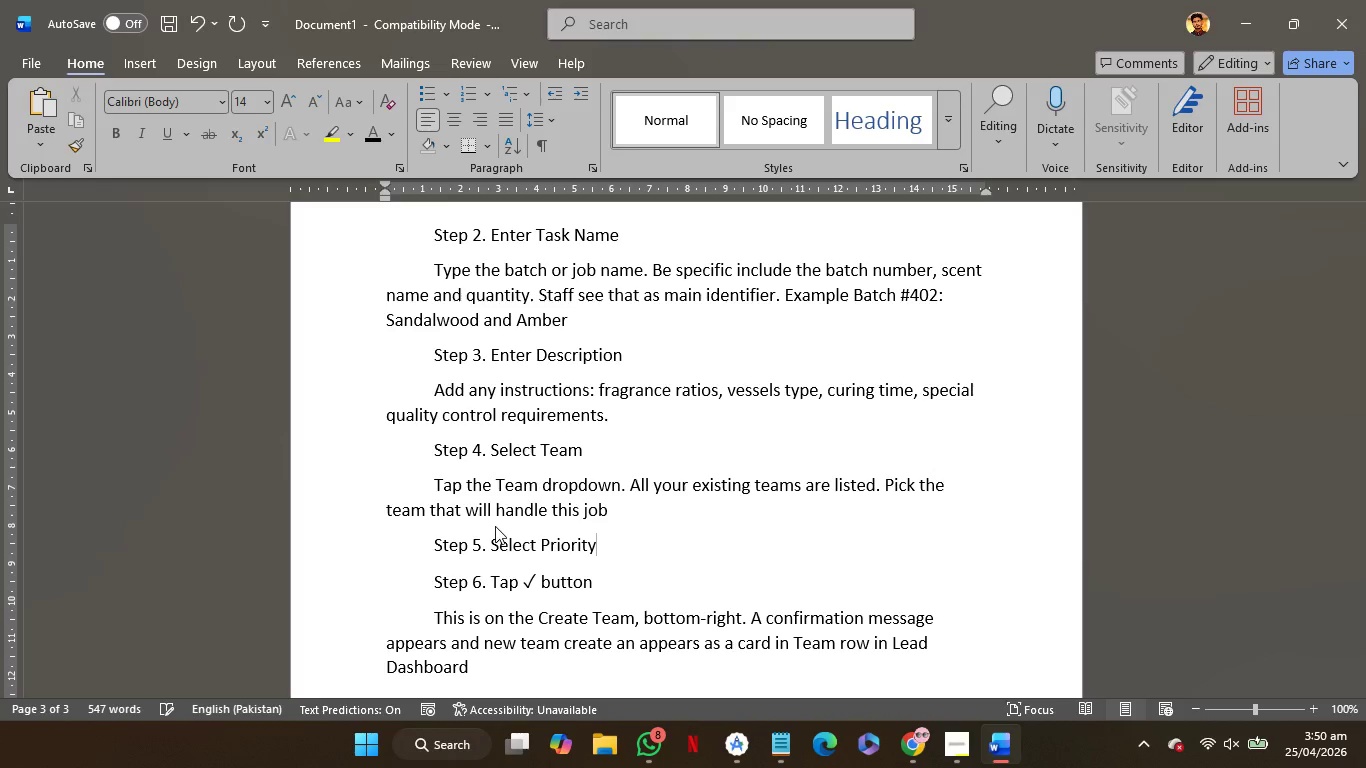 
key(Enter)
 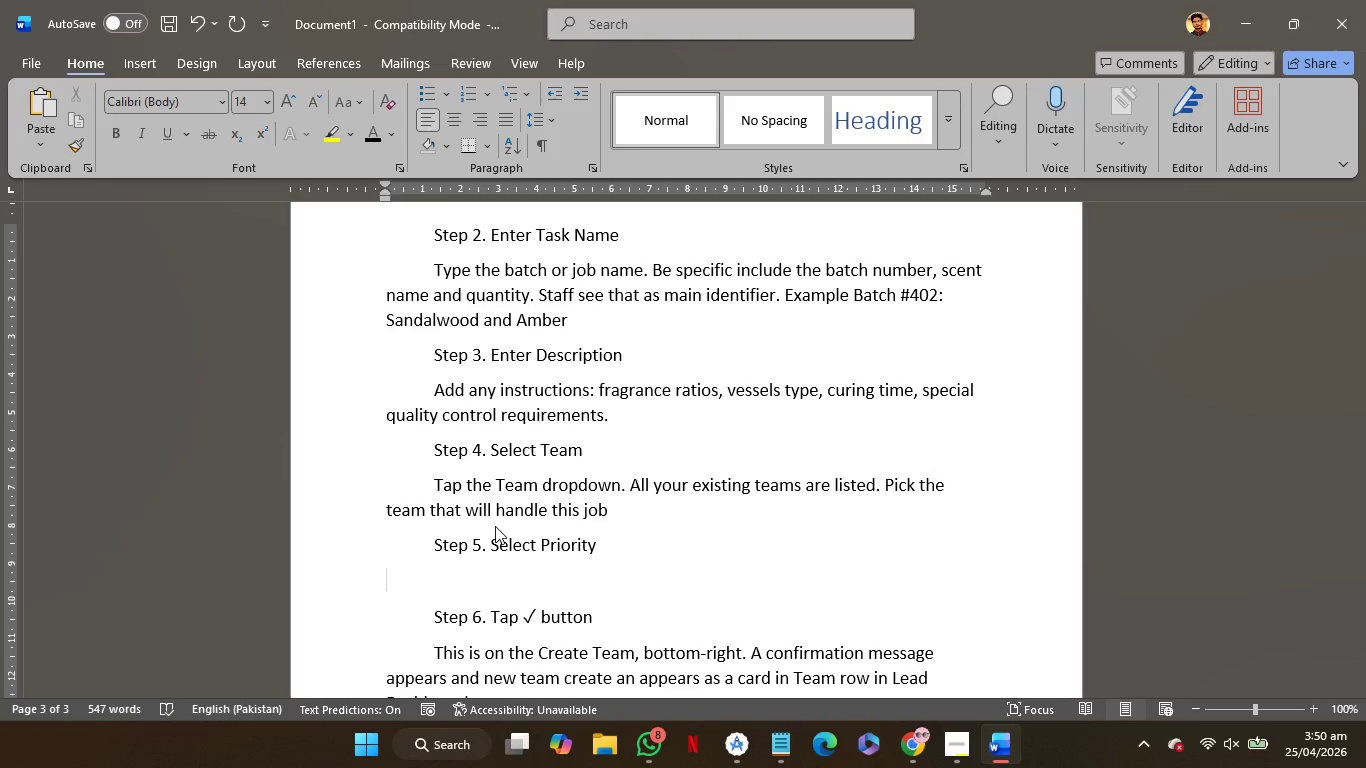 
key(Tab)
 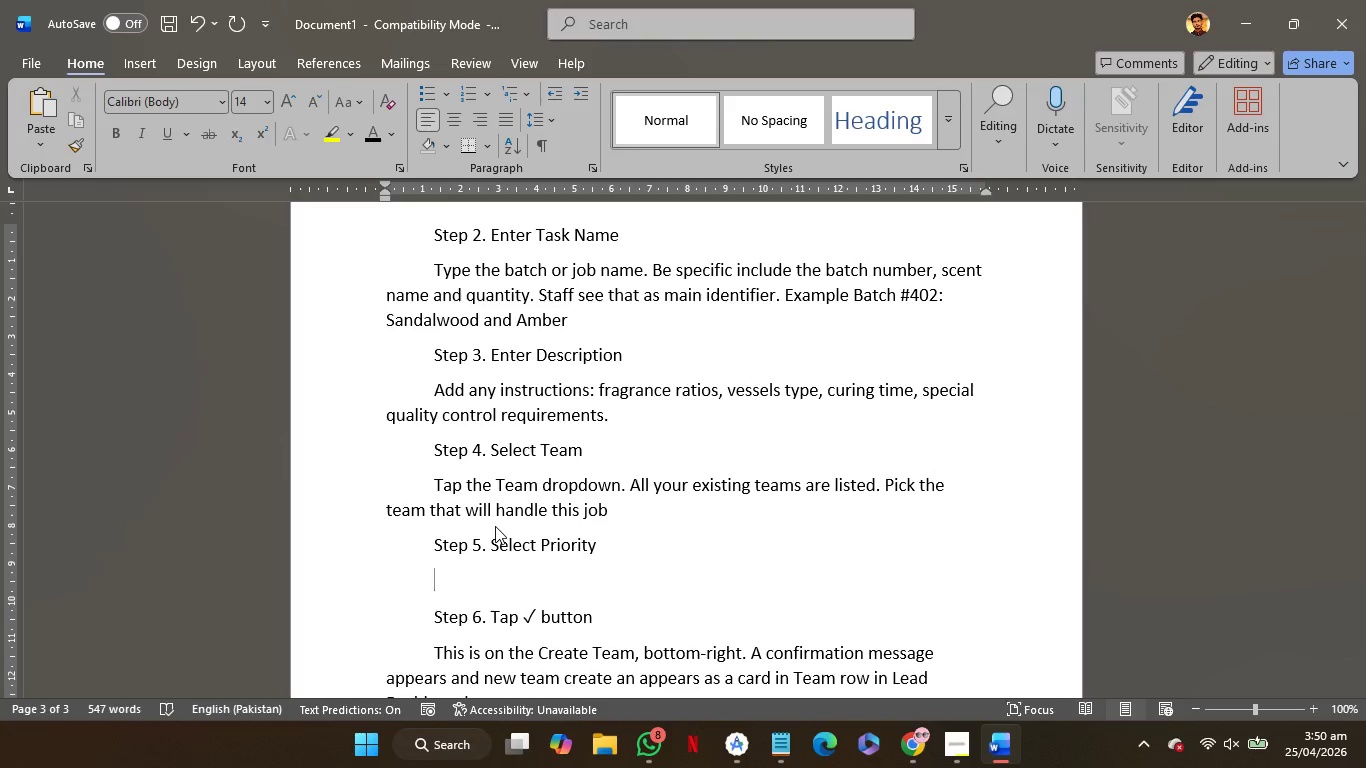 
wait(20.48)
 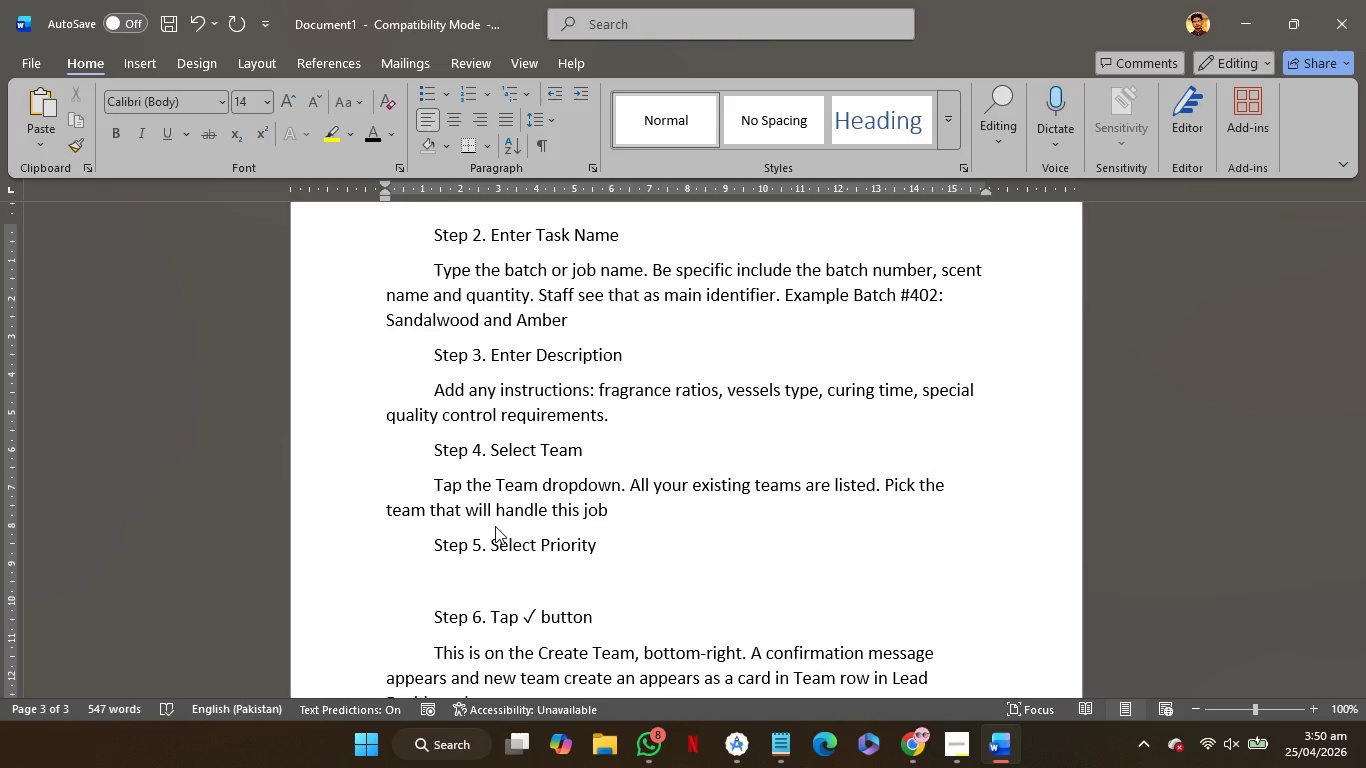 
type(Choose from prority dropdown: LOW, MEDIUM, HIGH, CRITICAL. )
key(Tab)
type(sEE )
 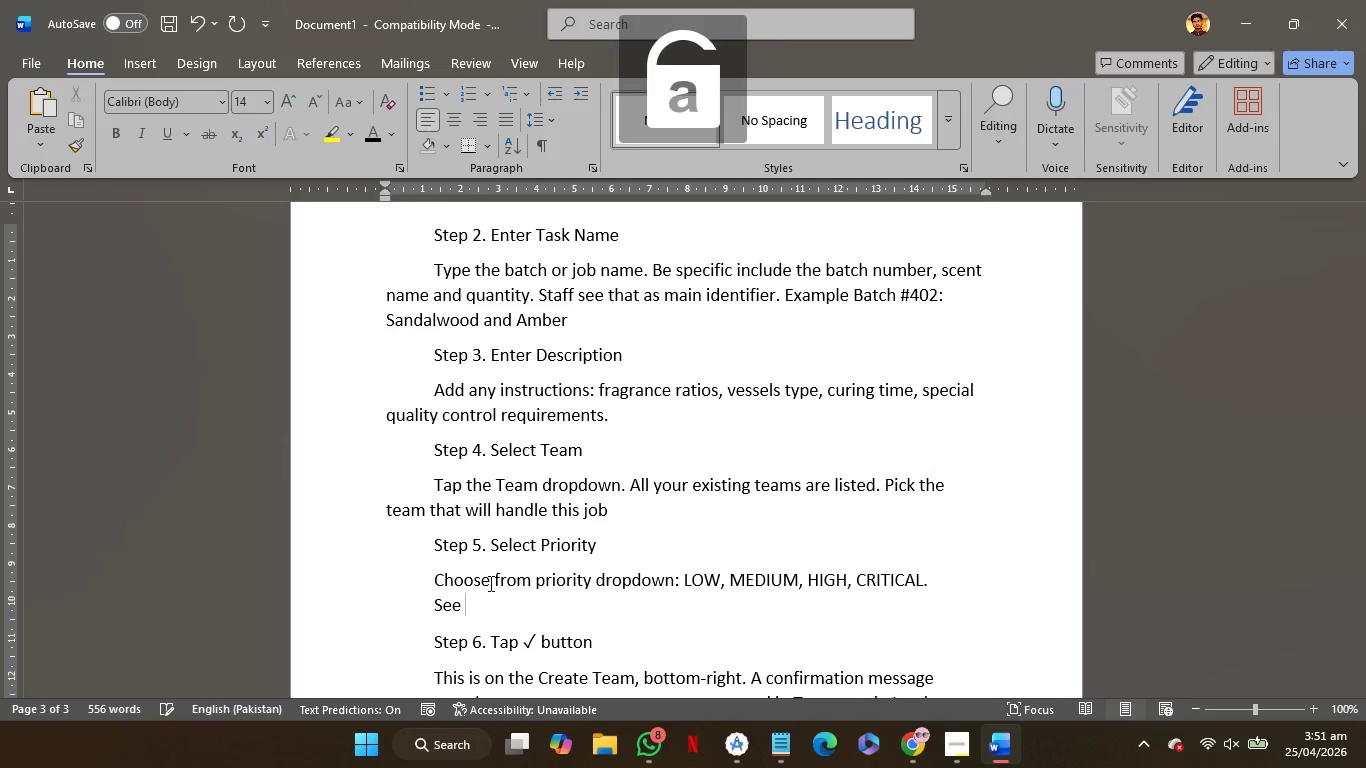 
wait(7.05)
 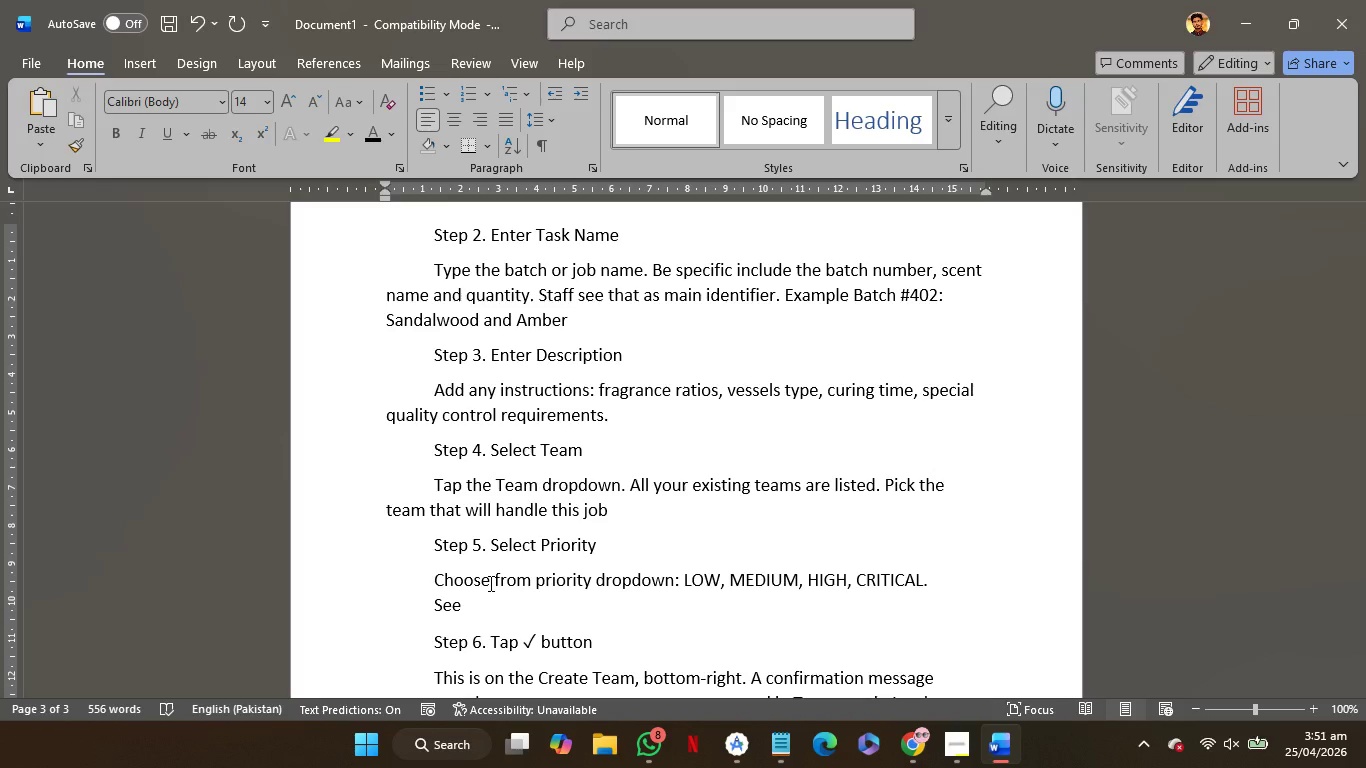 
key(Backspace)
key(Backspace)
key(Backspace)
key(Backspace)
key(Backspace)
key(Backspace)
type( See )
 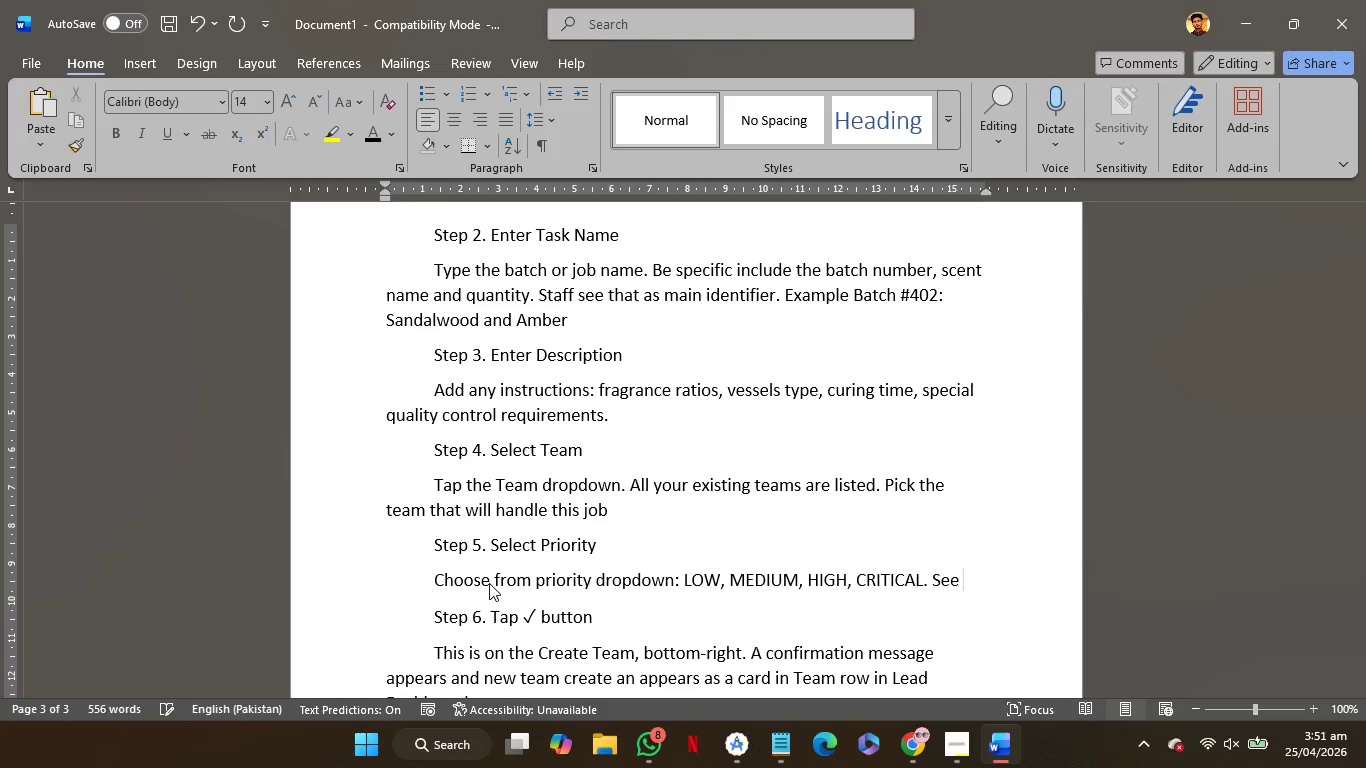 
type( Section 5 )
 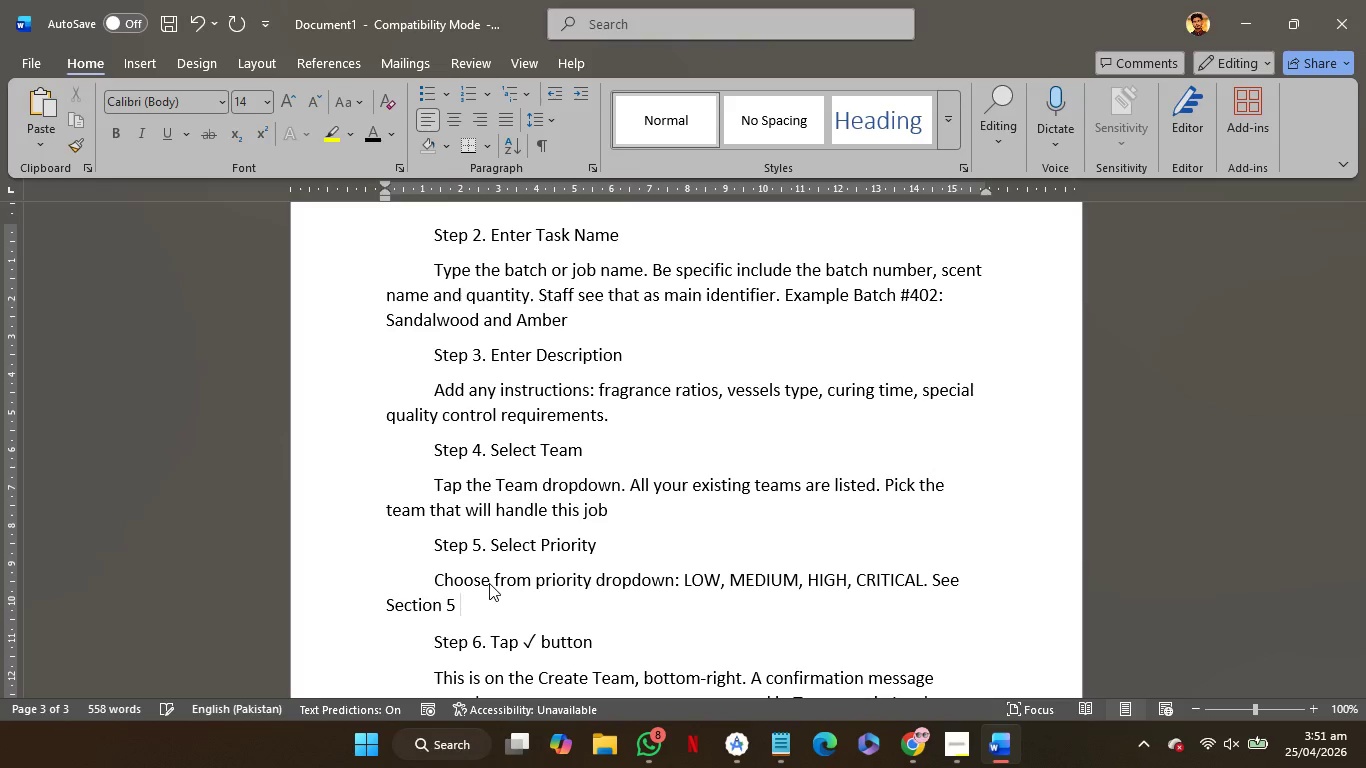 
wait(7.92)
 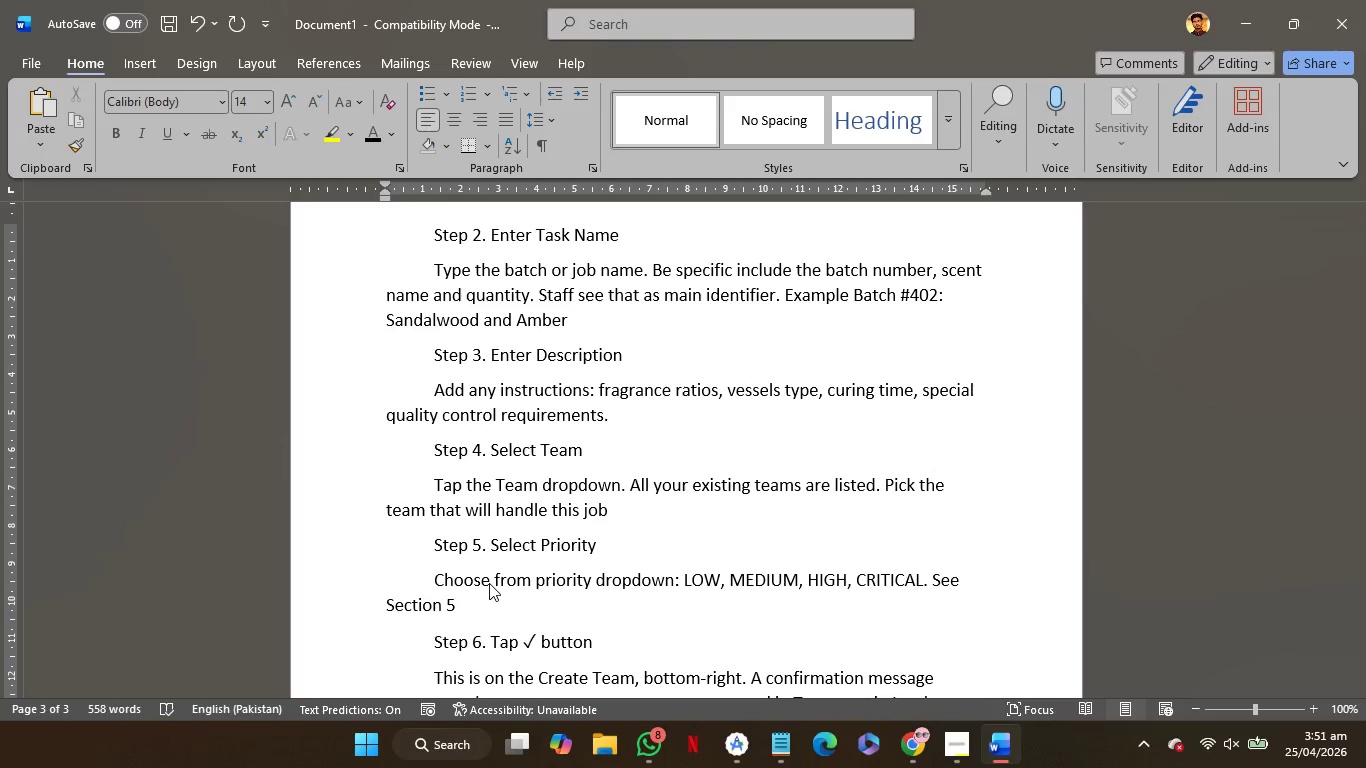 
type(for when to use eash level)
 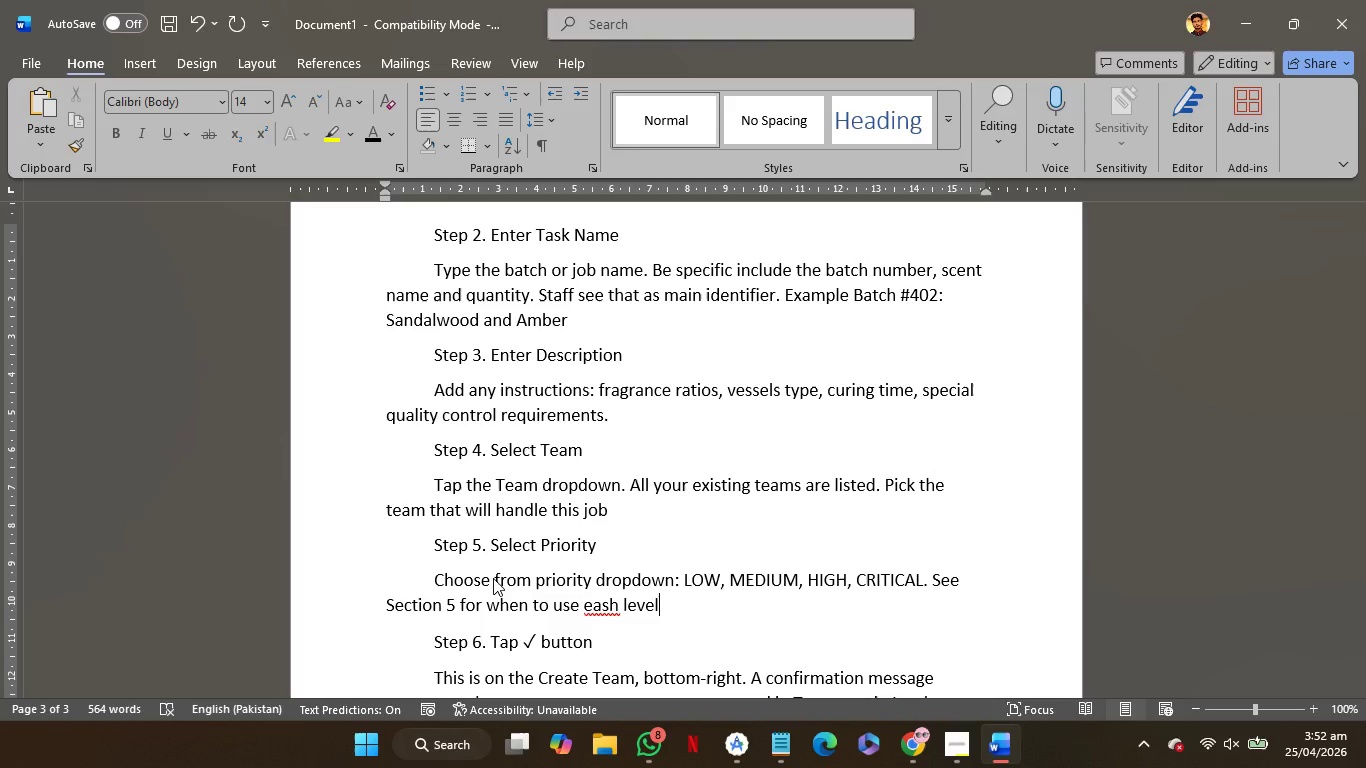 
hold_key(key=ArrowLeft, duration=0.83)
 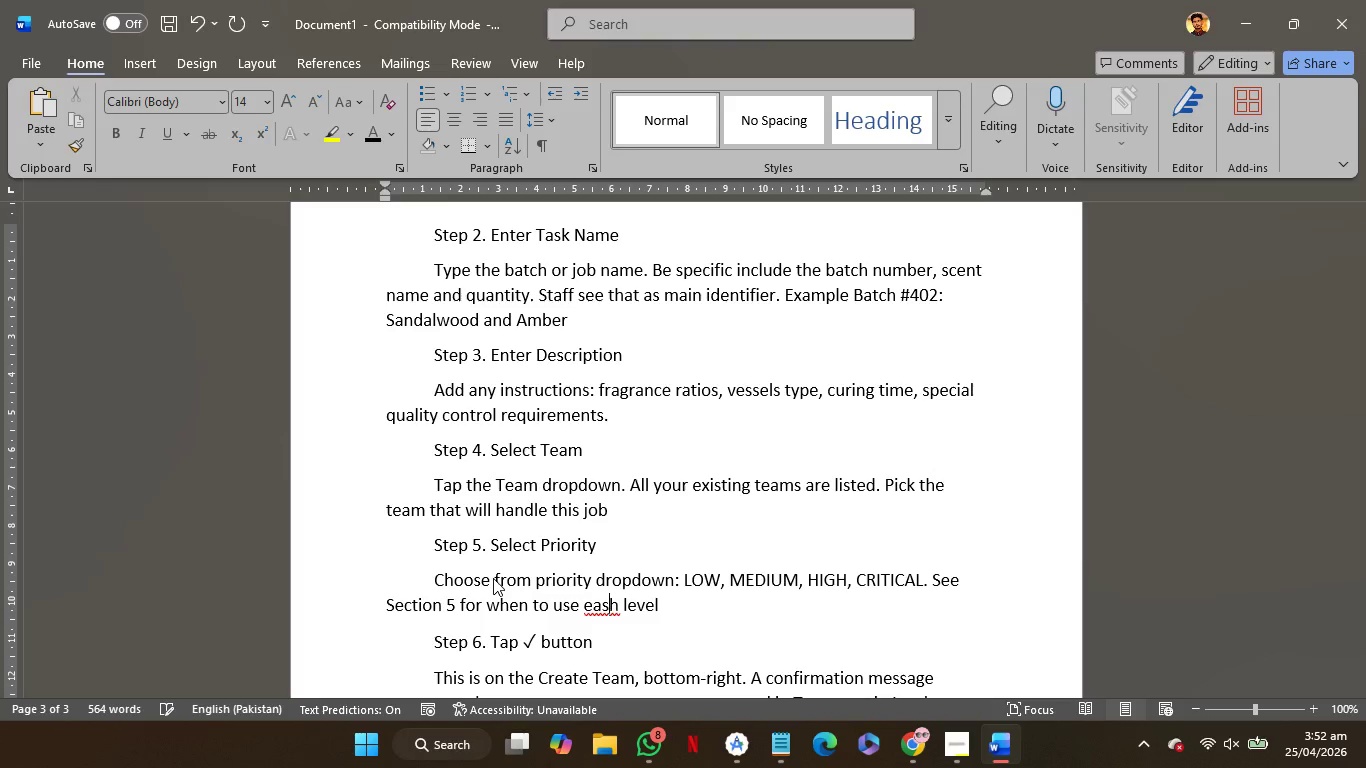 
key(ArrowRight)
 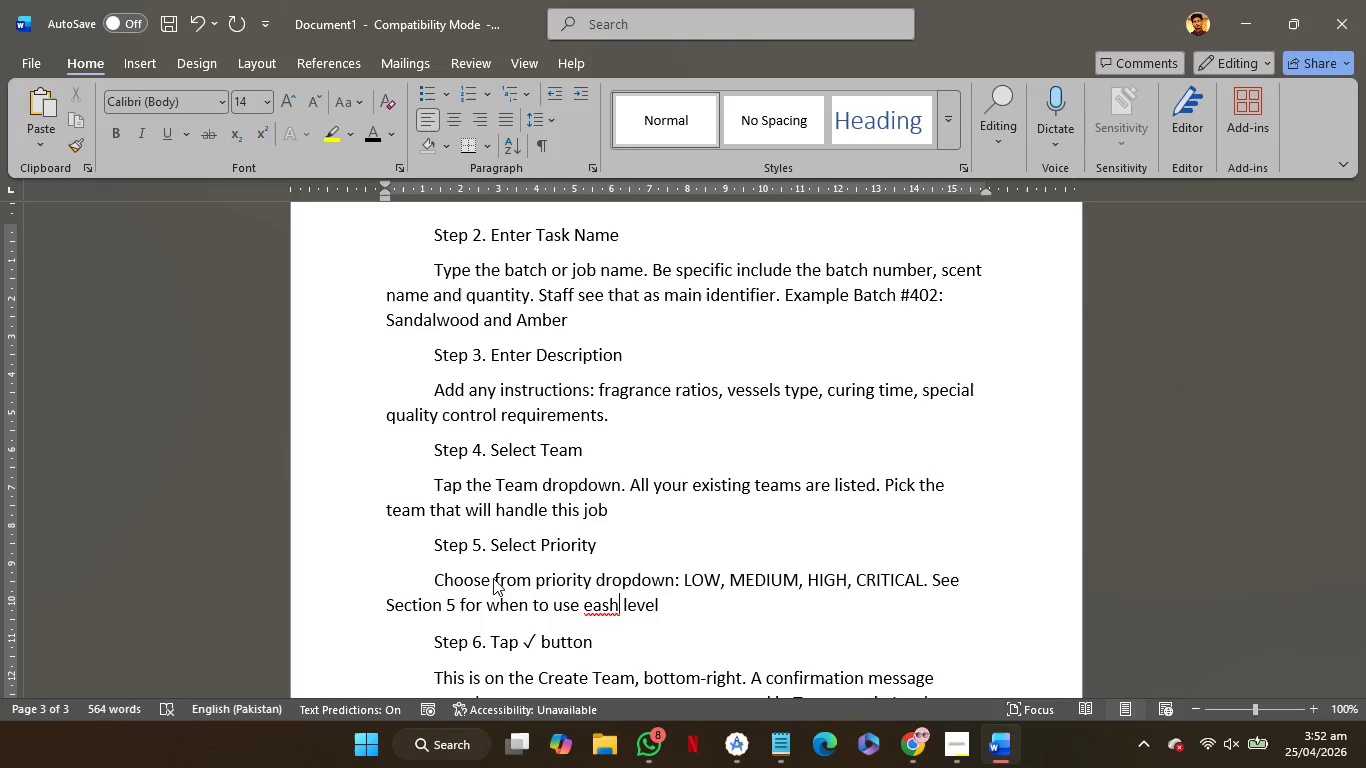 
key(ArrowLeft)
 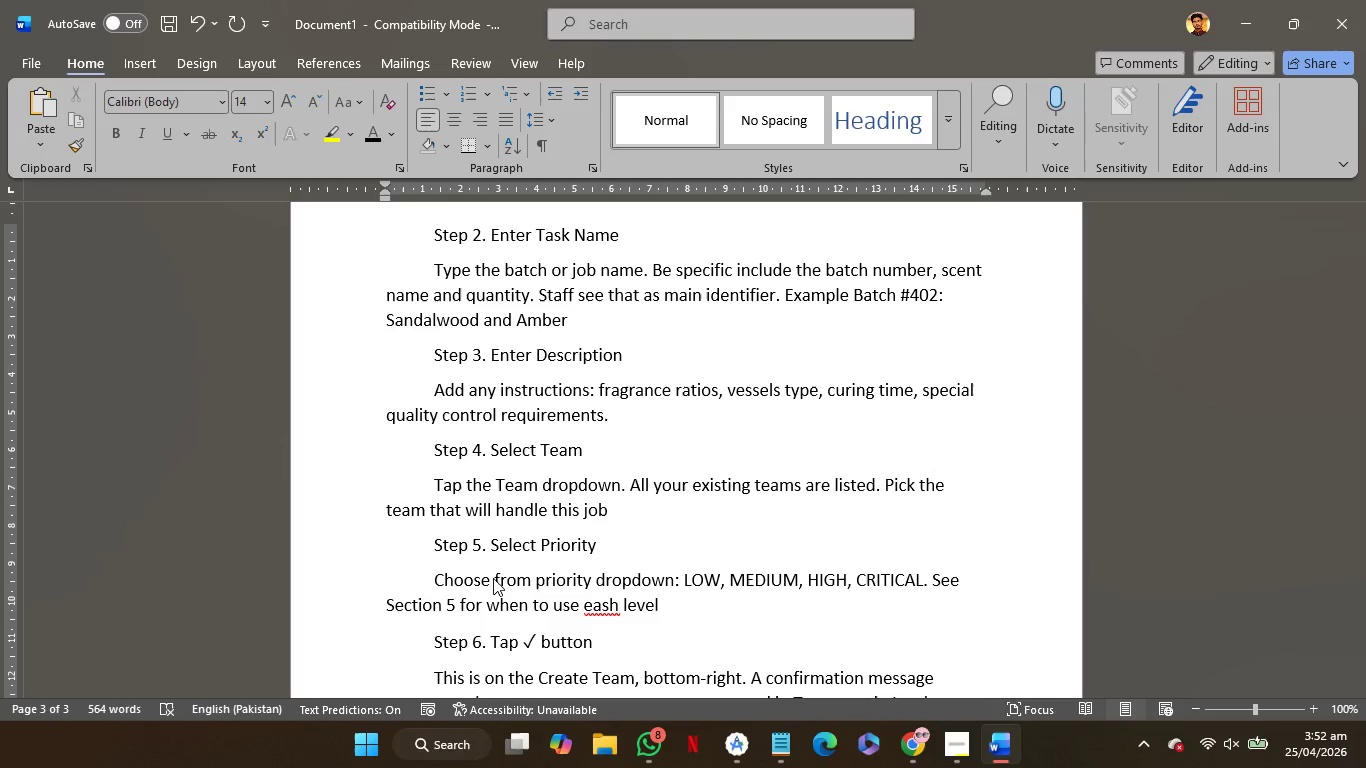 
key(Backspace)
 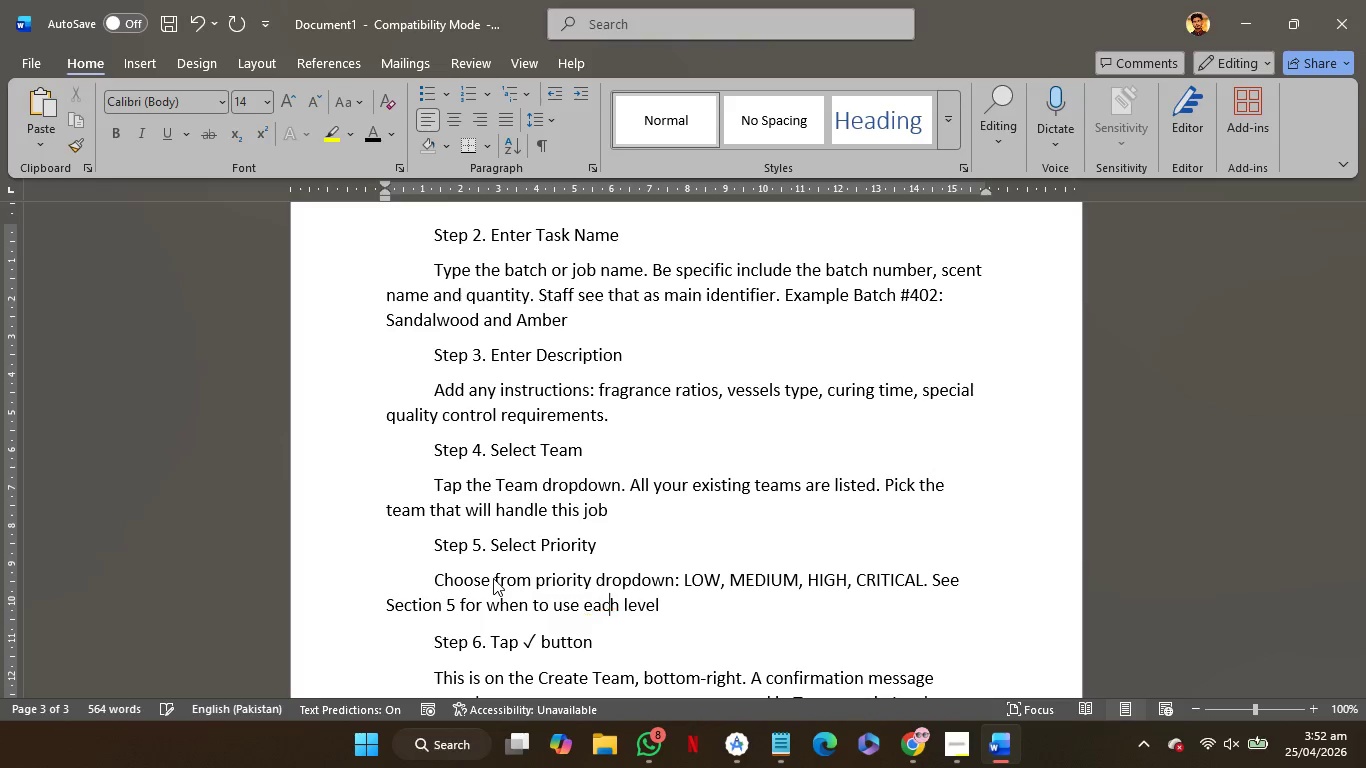 
key(C)
 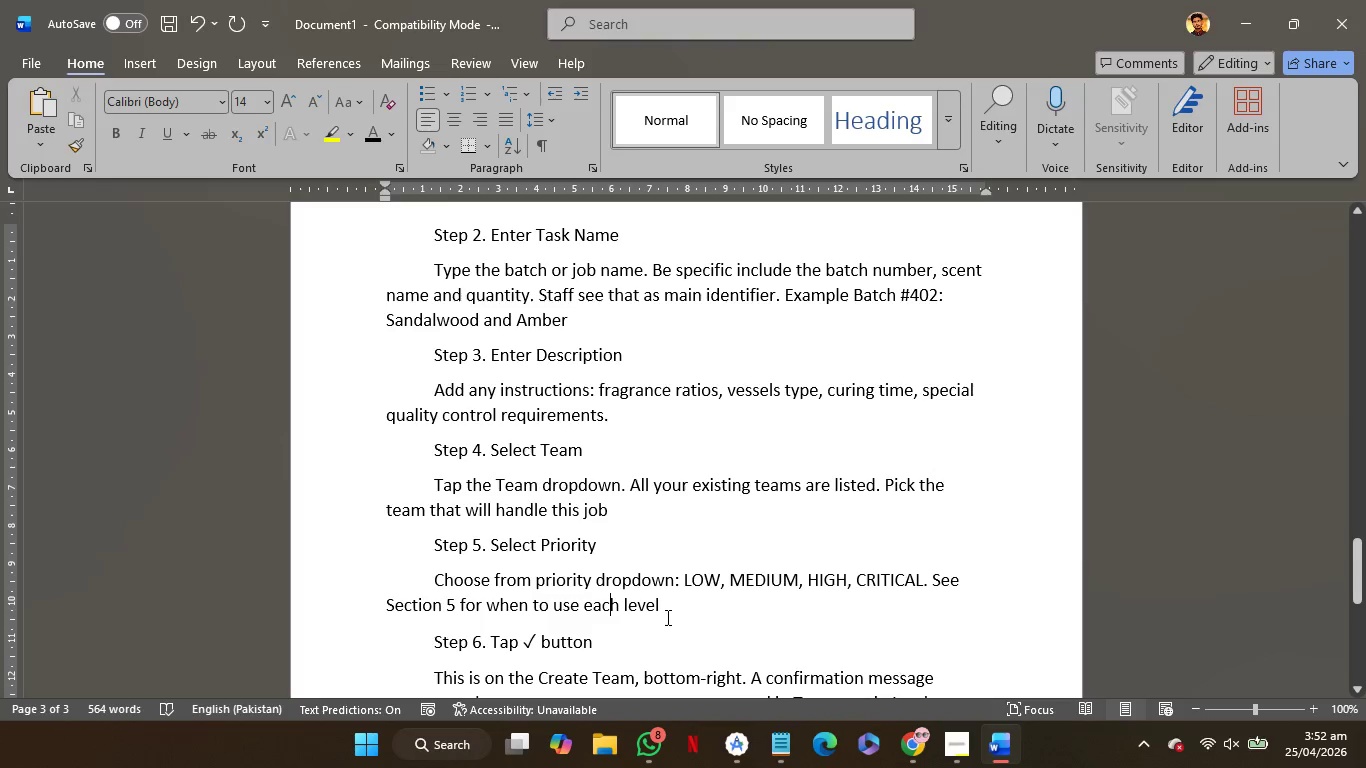 
left_click([678, 602])
 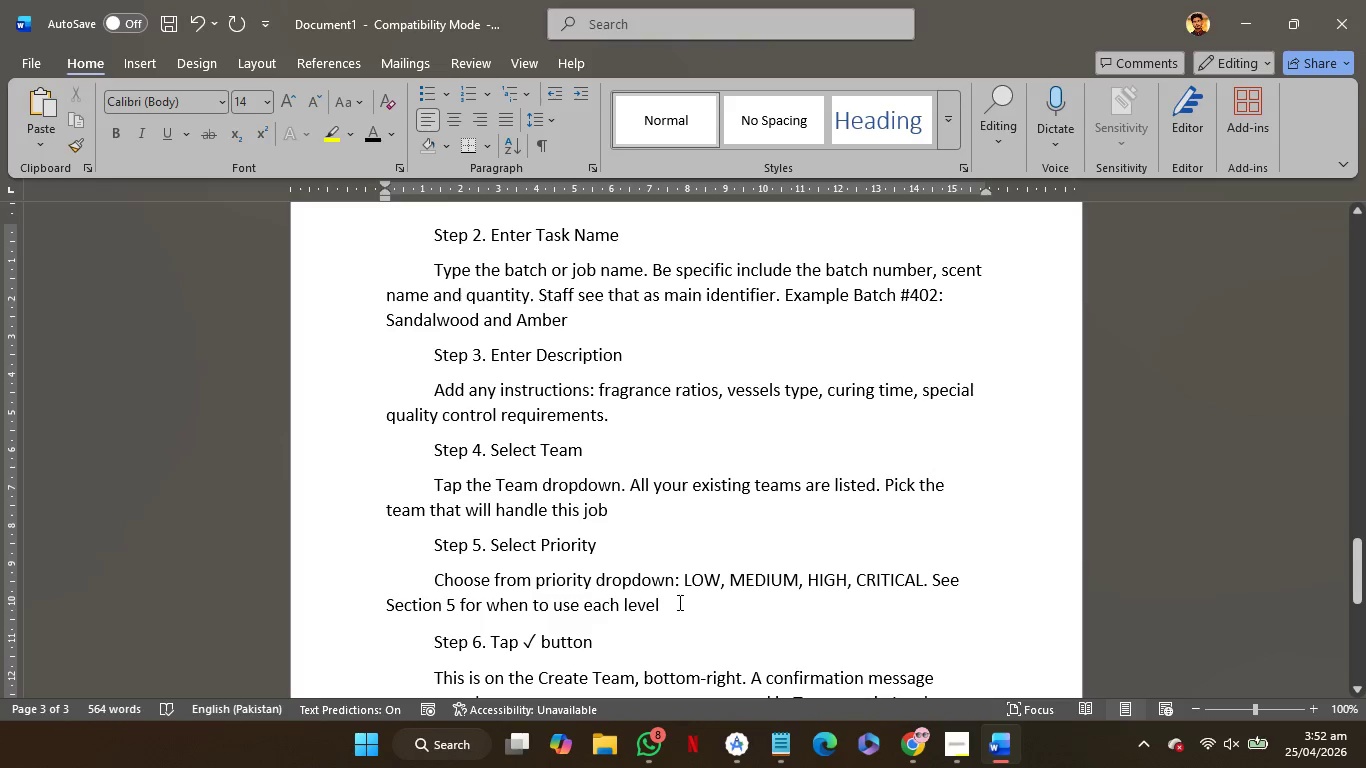 
key(Period)
 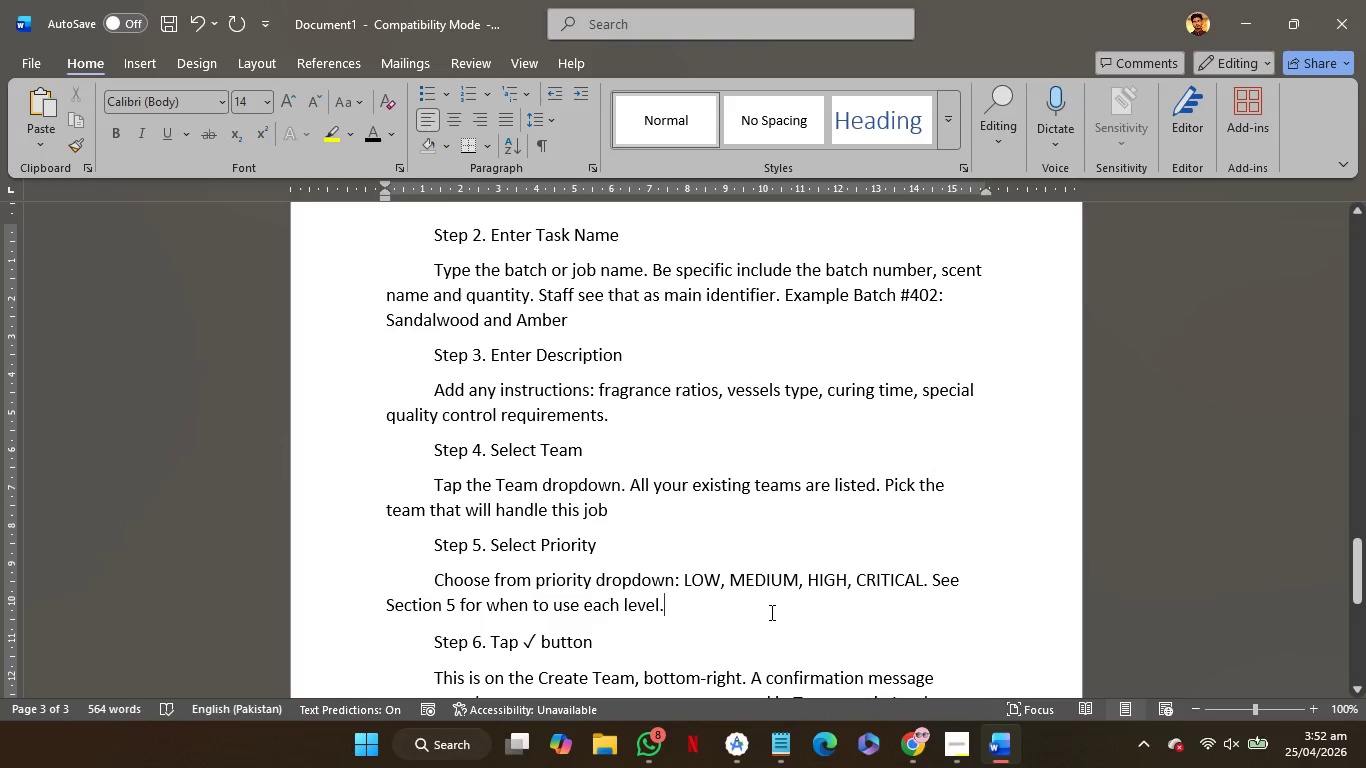 
scroll: coordinate [770, 612], scroll_direction: none, amount: 0.0
 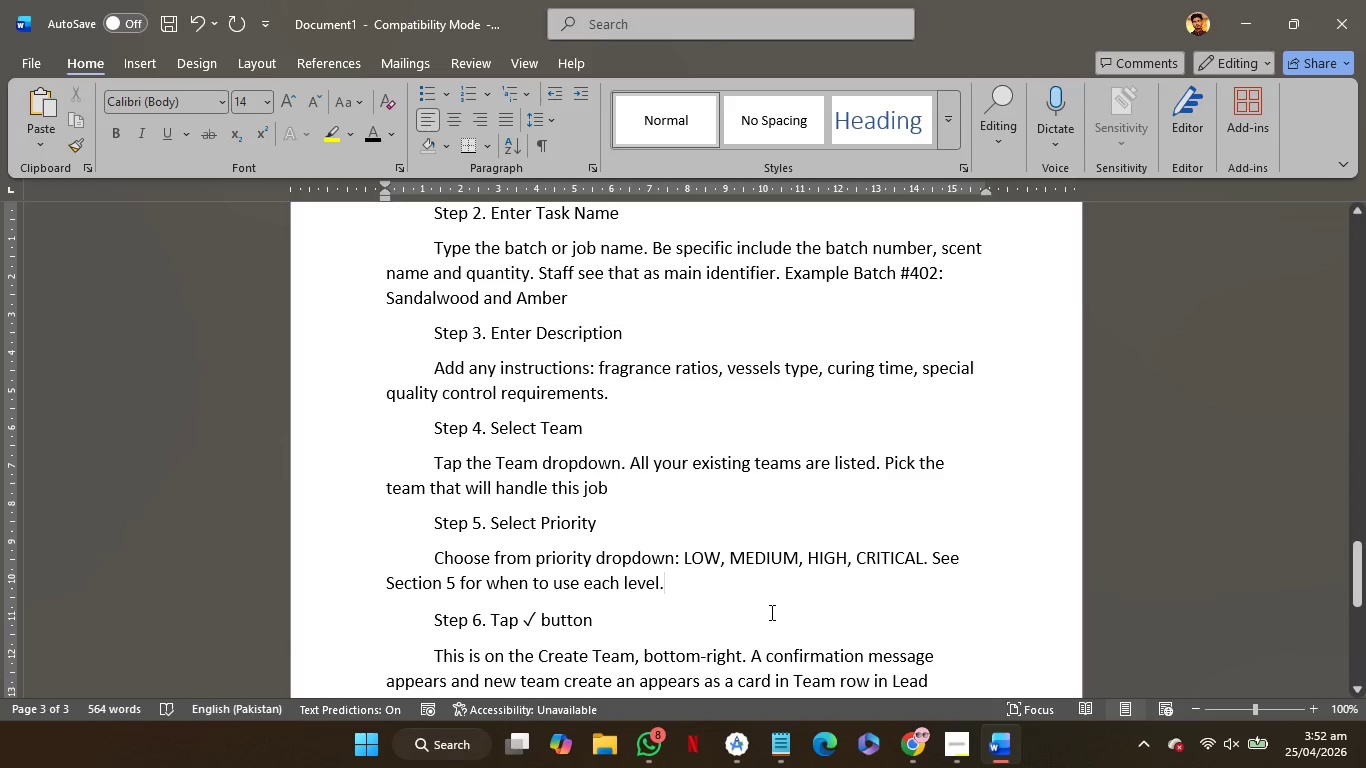 
scroll: coordinate [770, 612], scroll_direction: down, amount: 2.0
 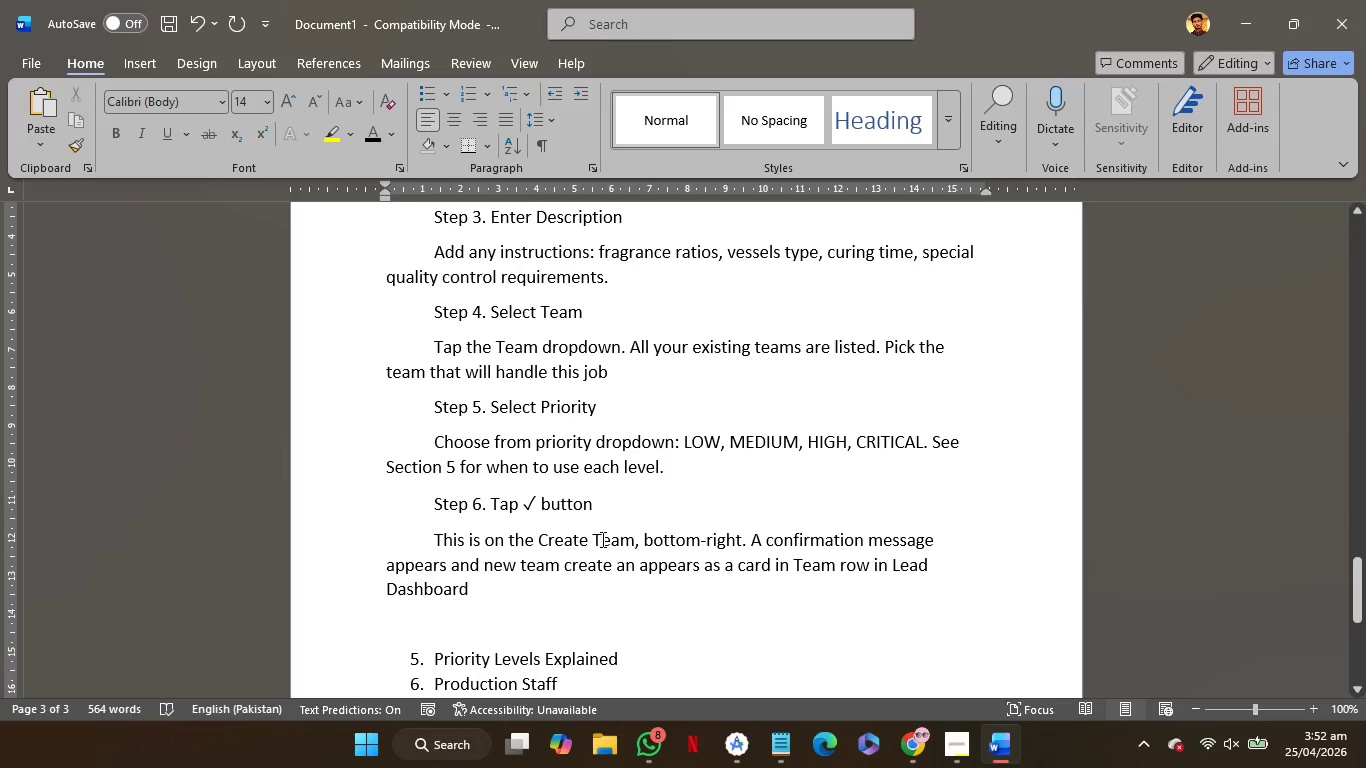 
double_click([605, 539])
 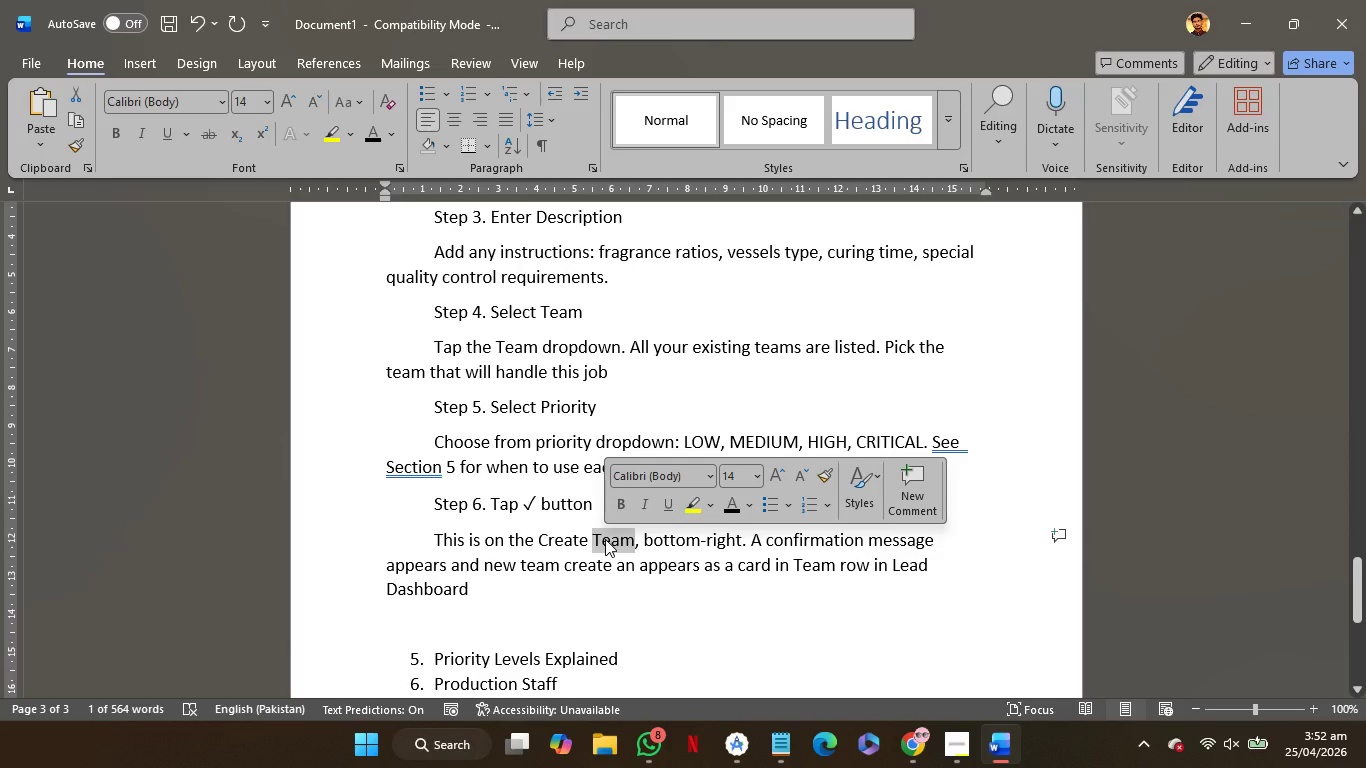 
type(Task)
 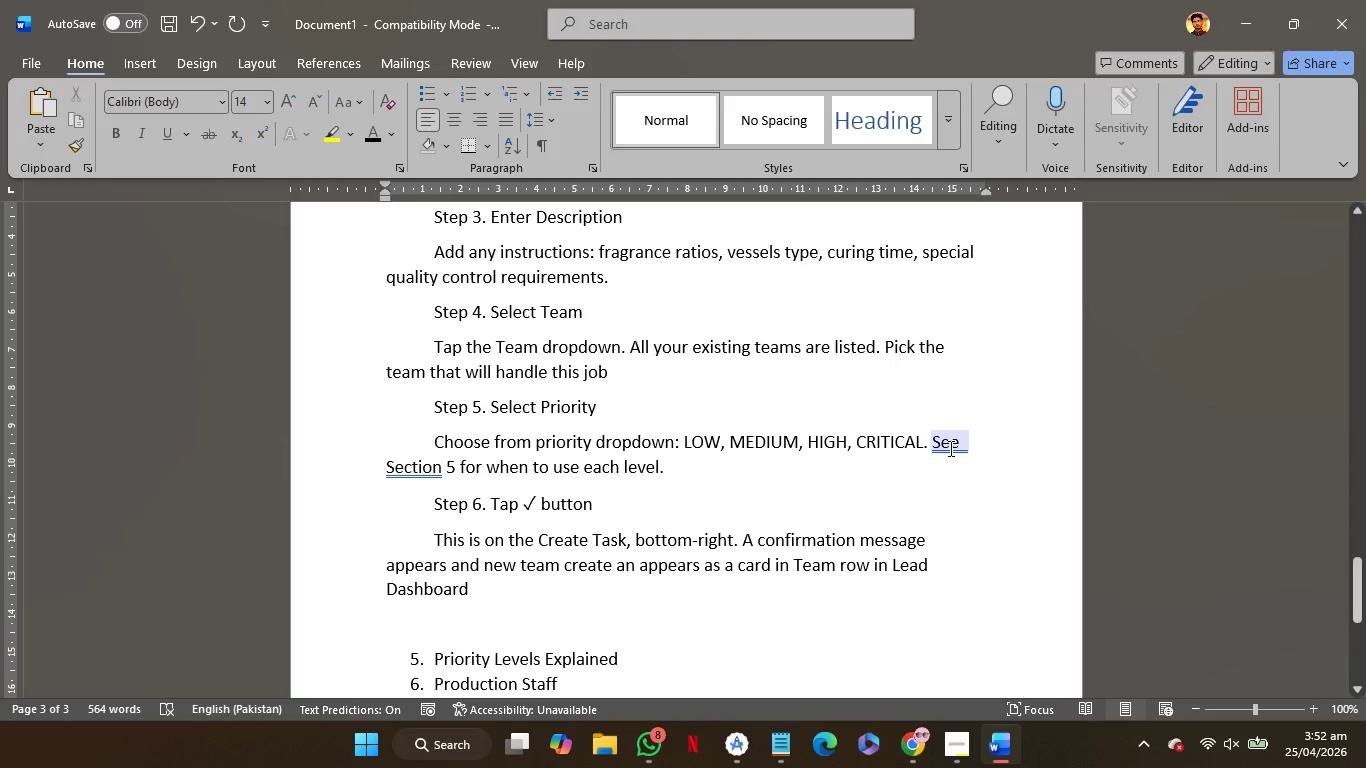 
left_click([950, 446])
 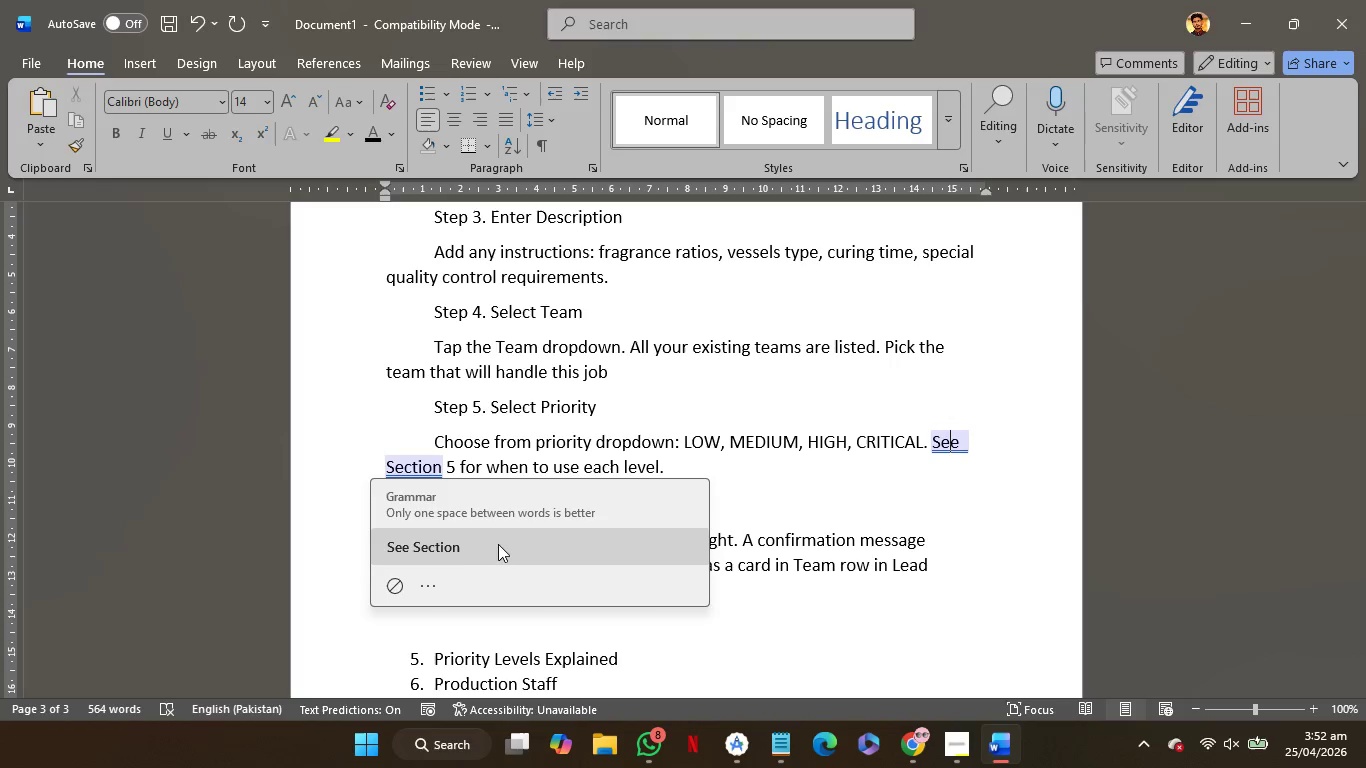 
left_click([469, 545])
 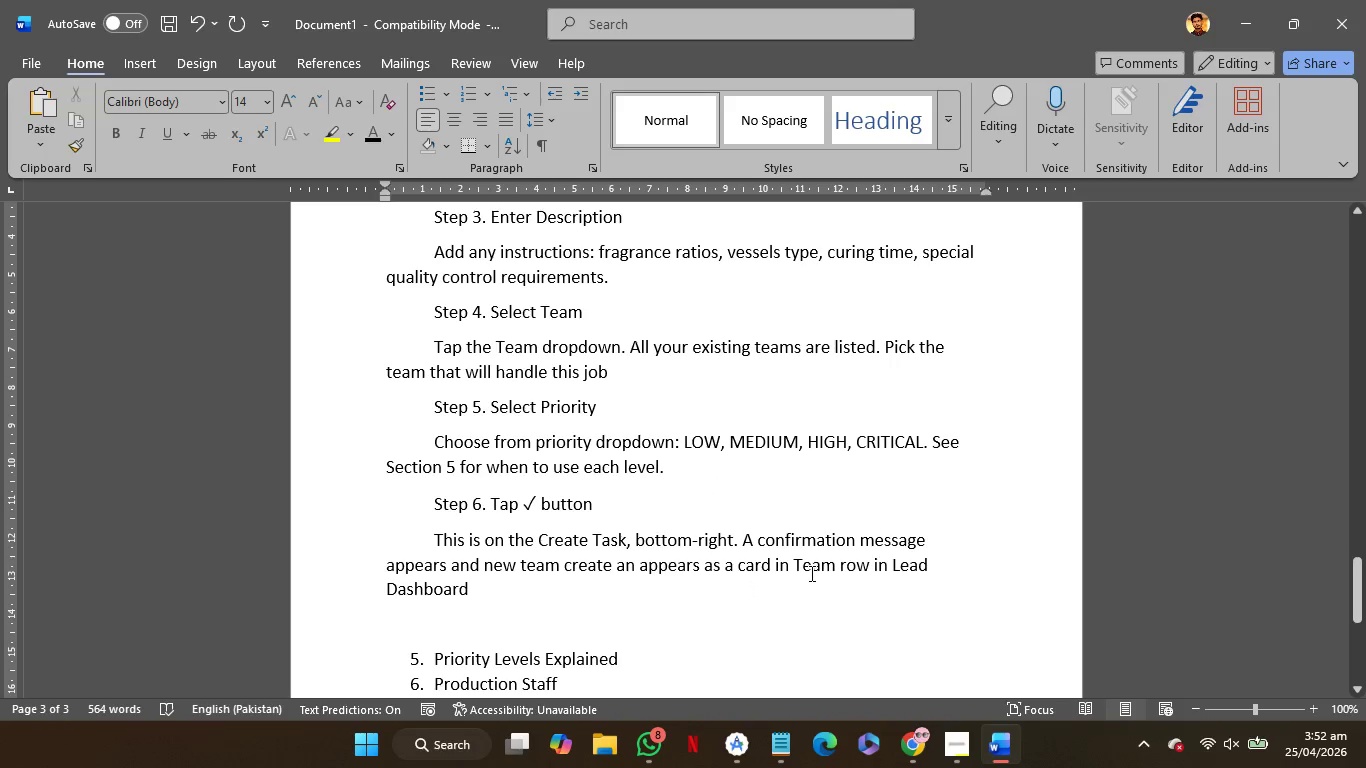 
wait(19.98)
 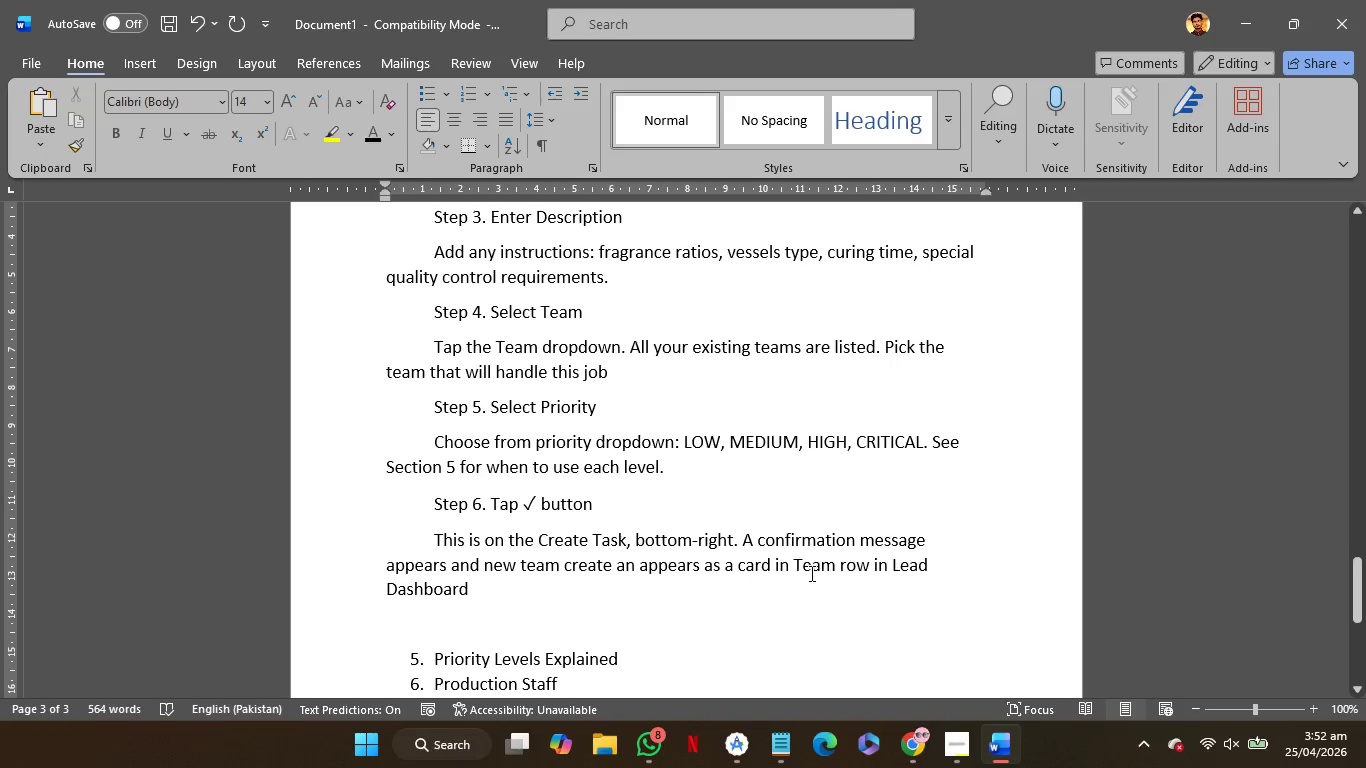 
double_click([812, 566])
 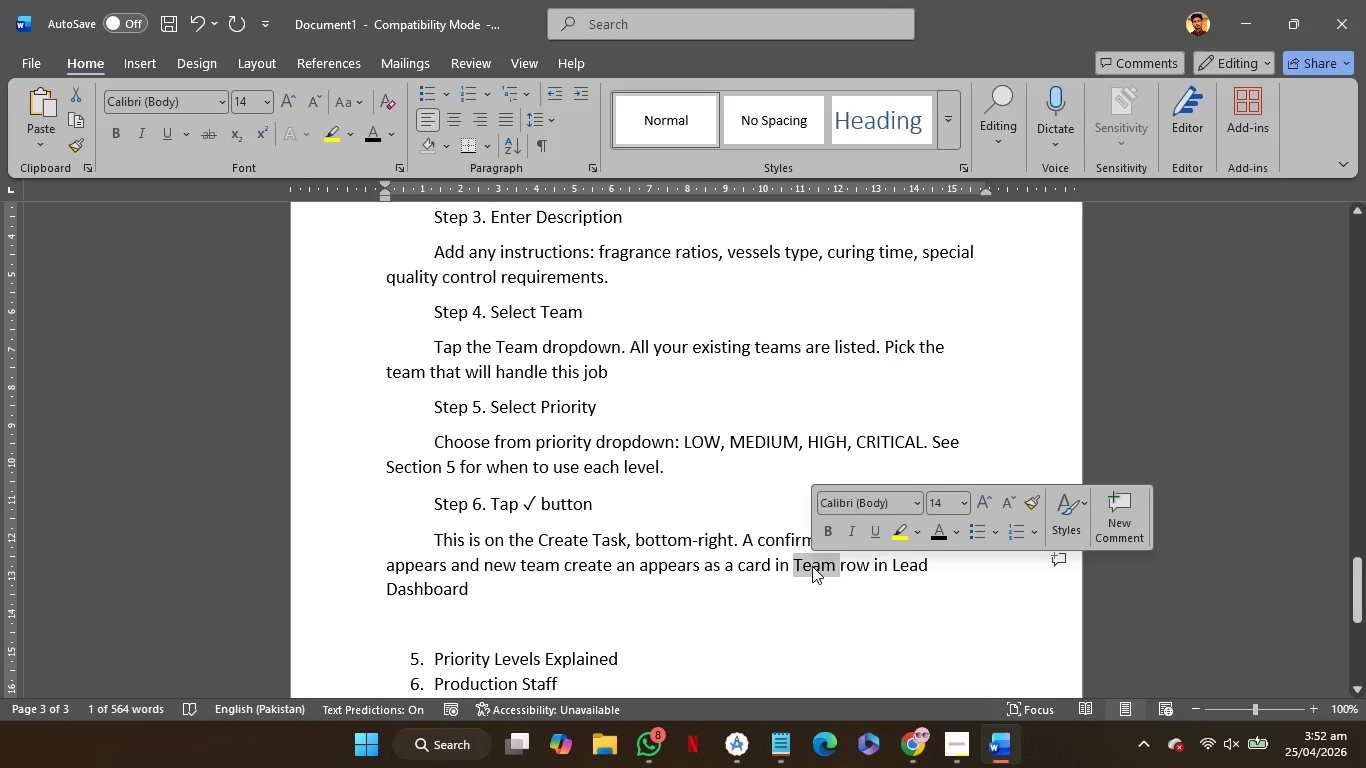 
type(task)
 